 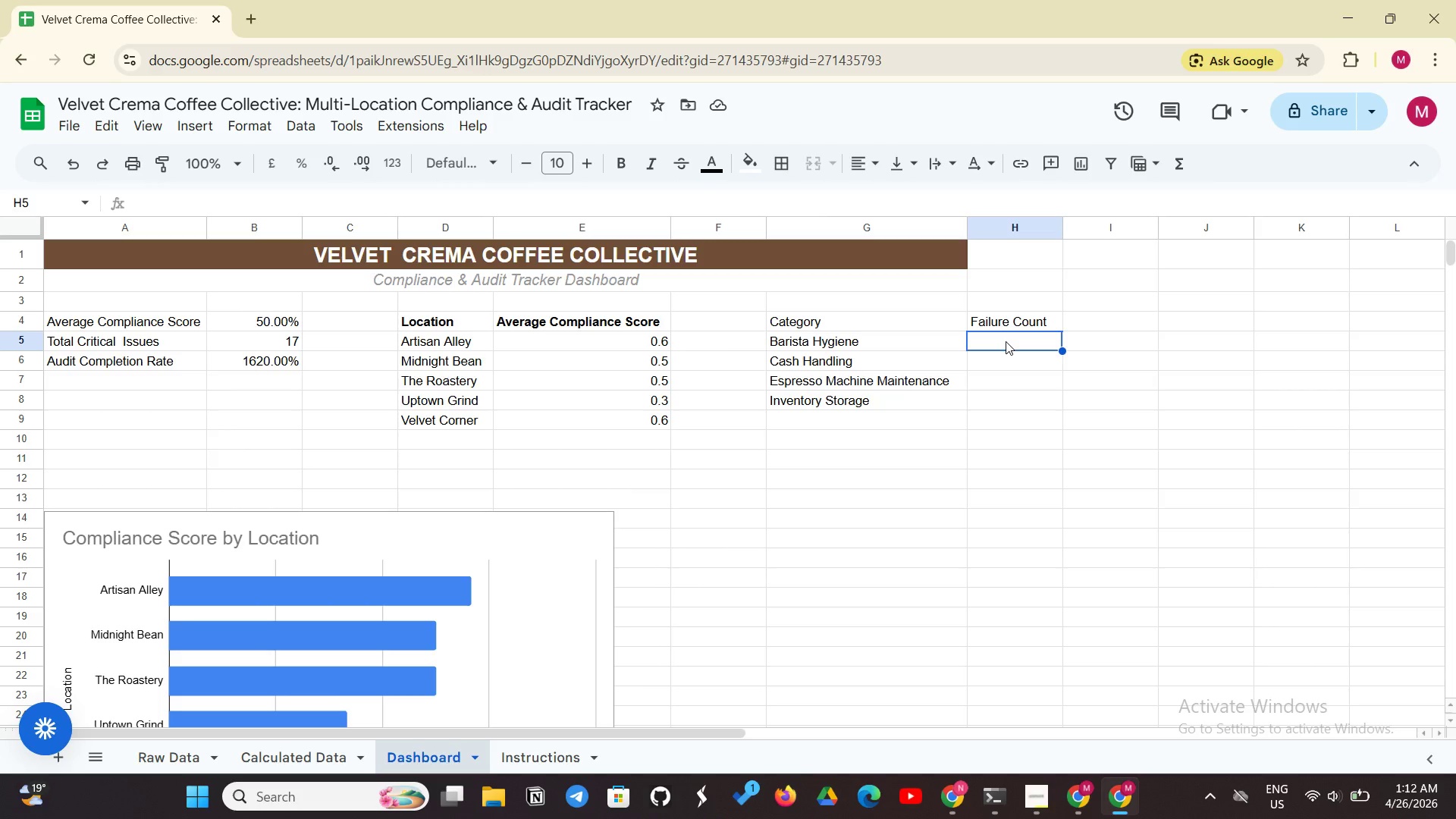 
key(Equal)
 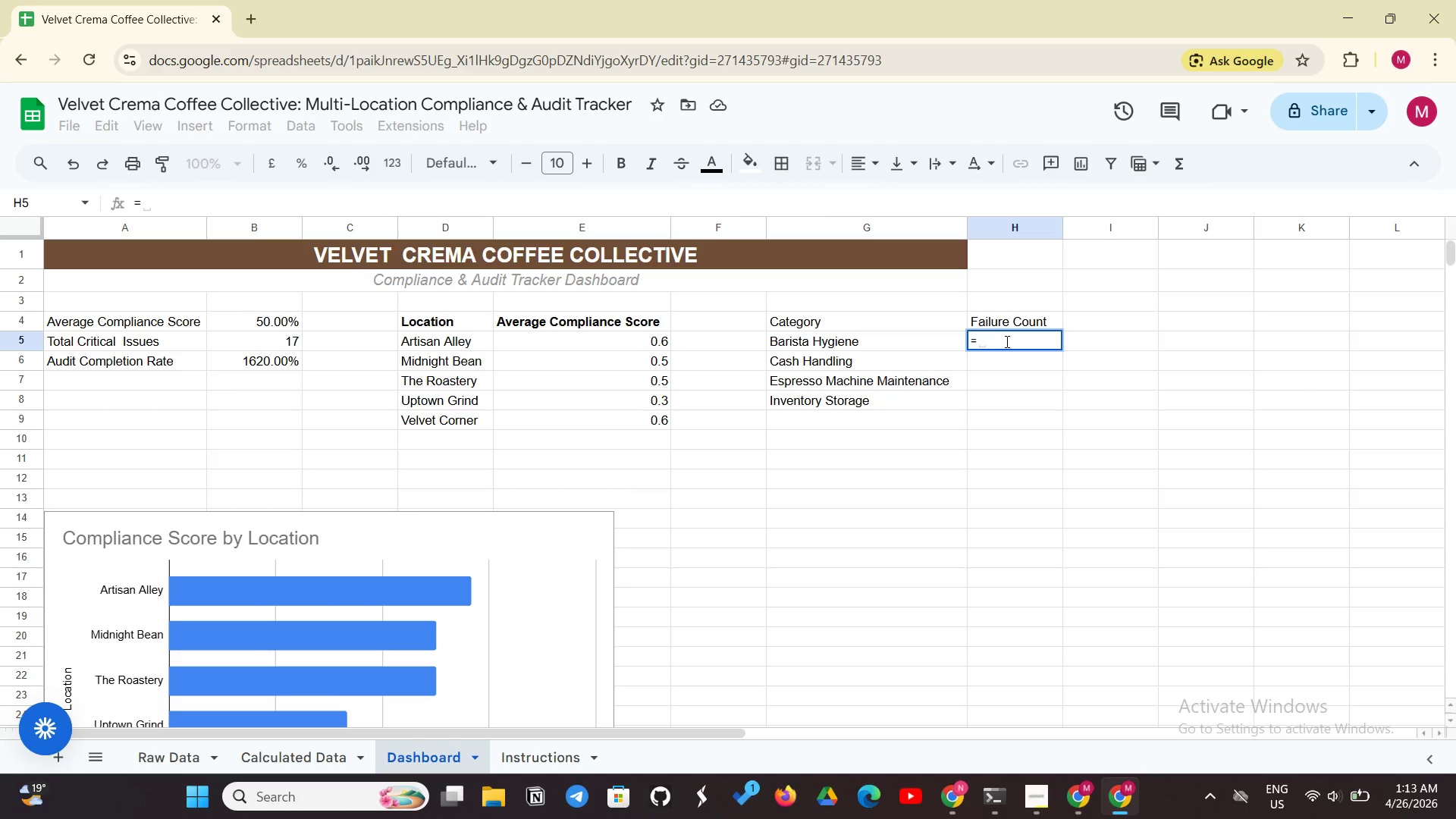 
wait(10.11)
 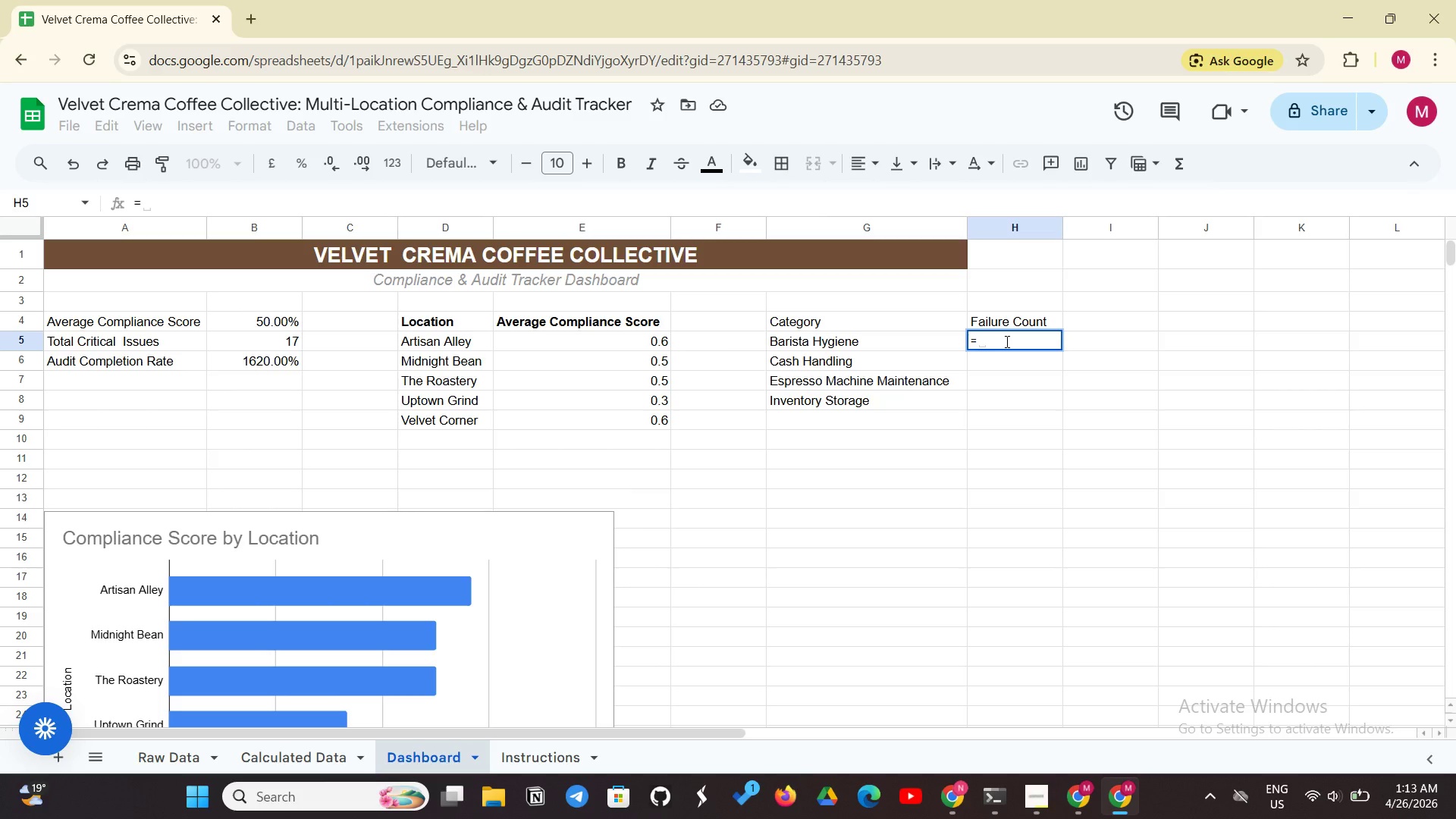 
type(COUNTIF)
 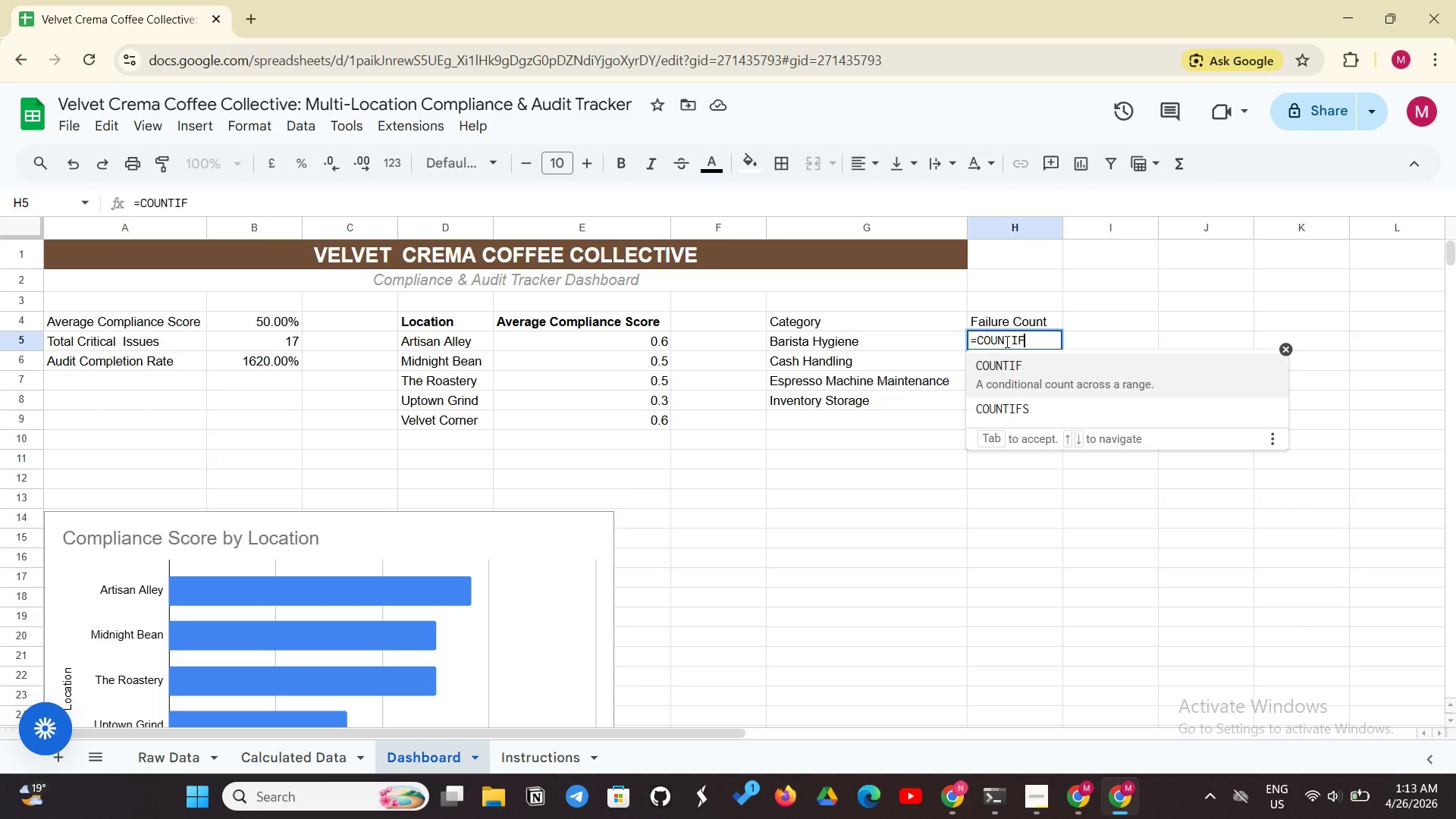 
wait(14.17)
 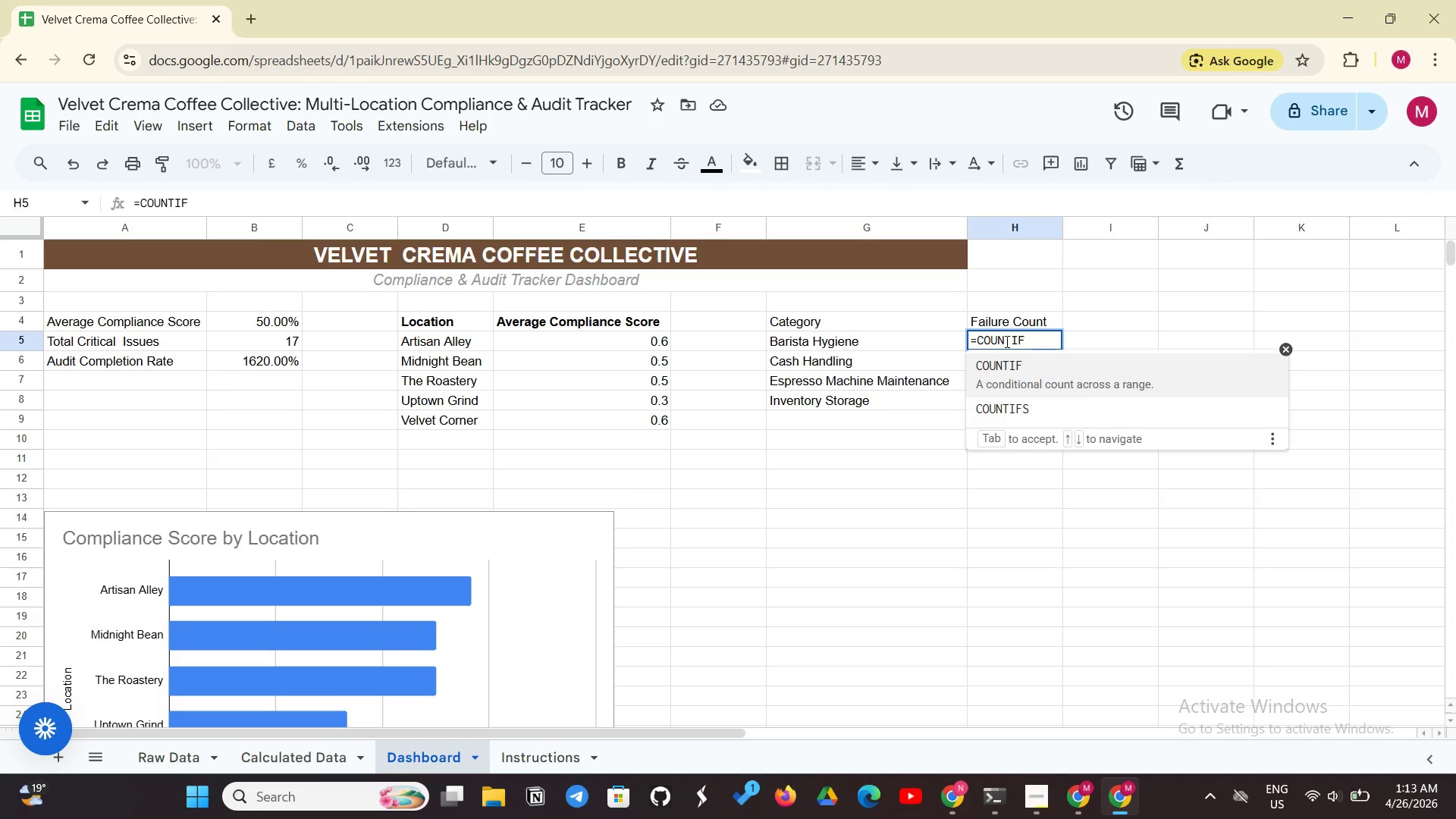 
key(S)
 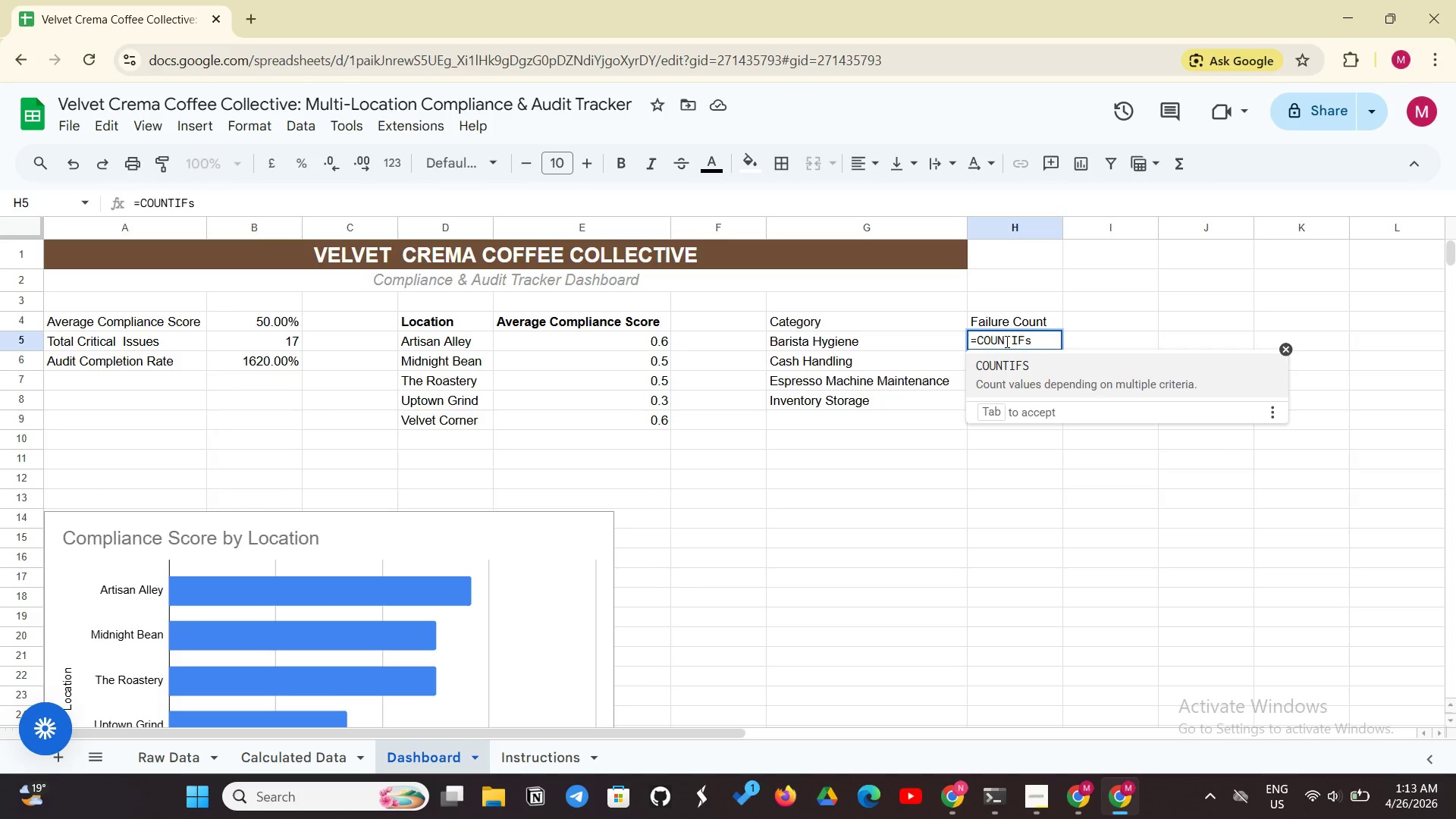 
key(Backspace)
 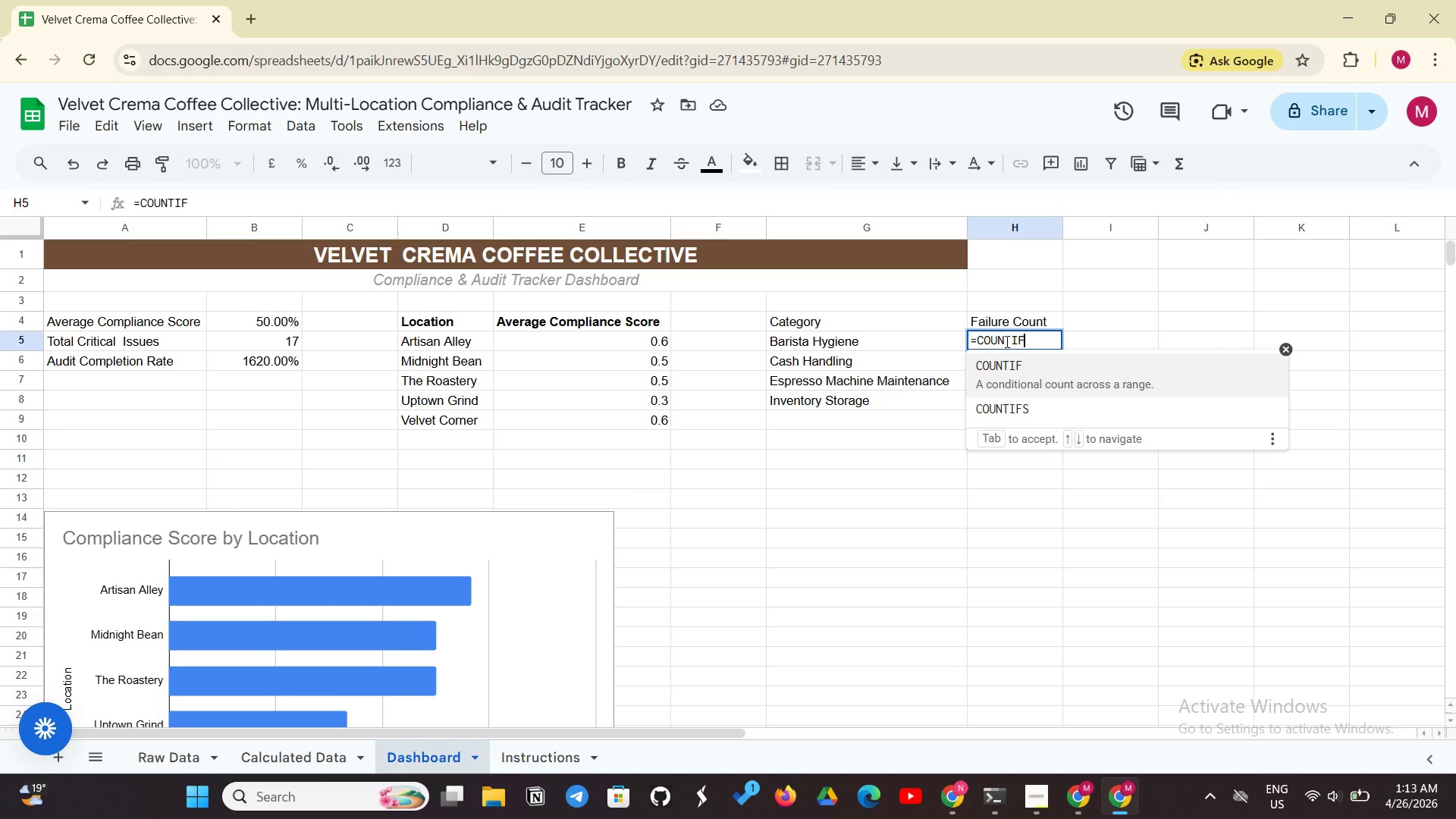 
key(Shift+S)
 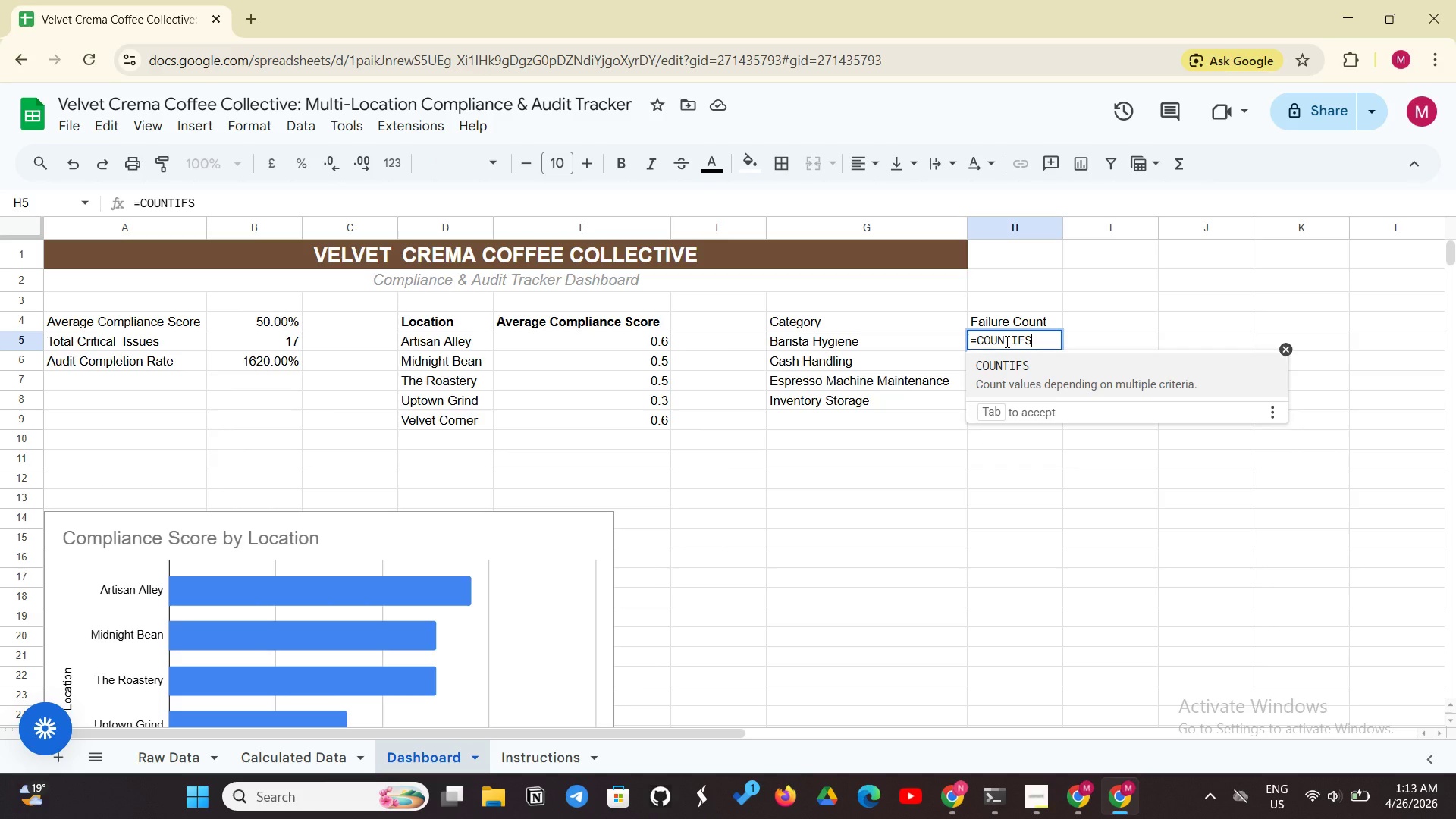 
wait(6.49)
 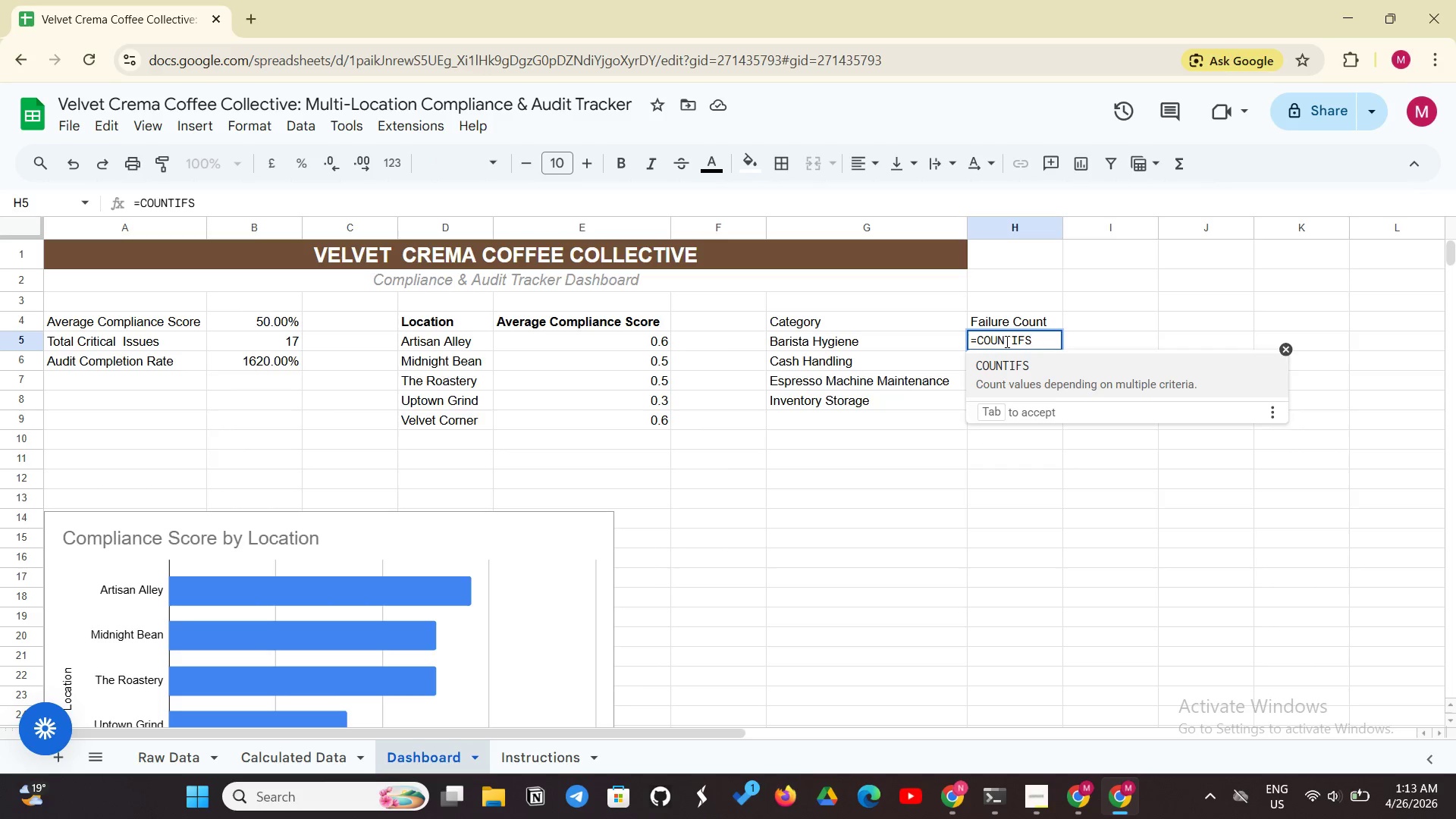 
type(('Raw Dat)
 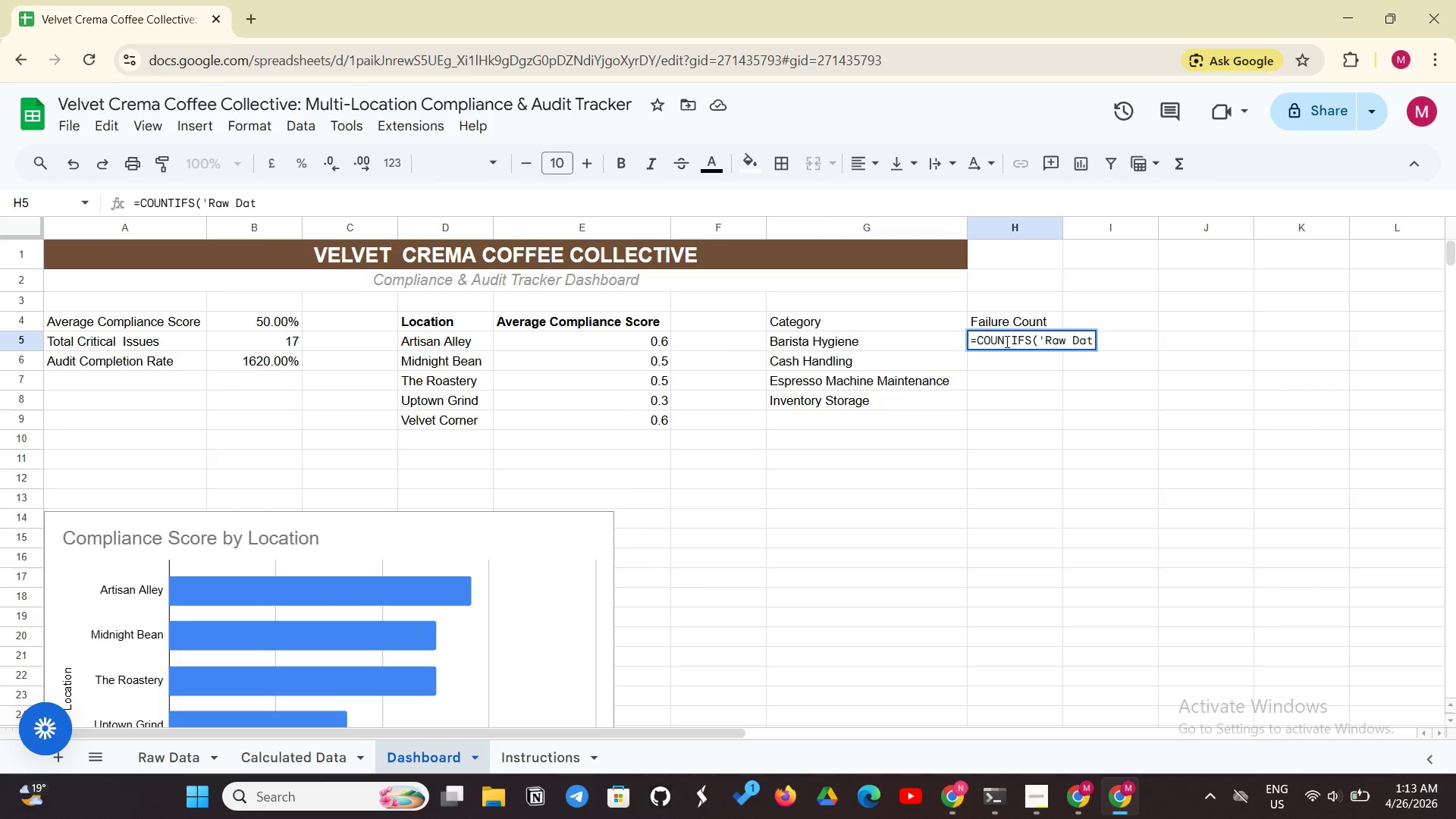 
key(A)
 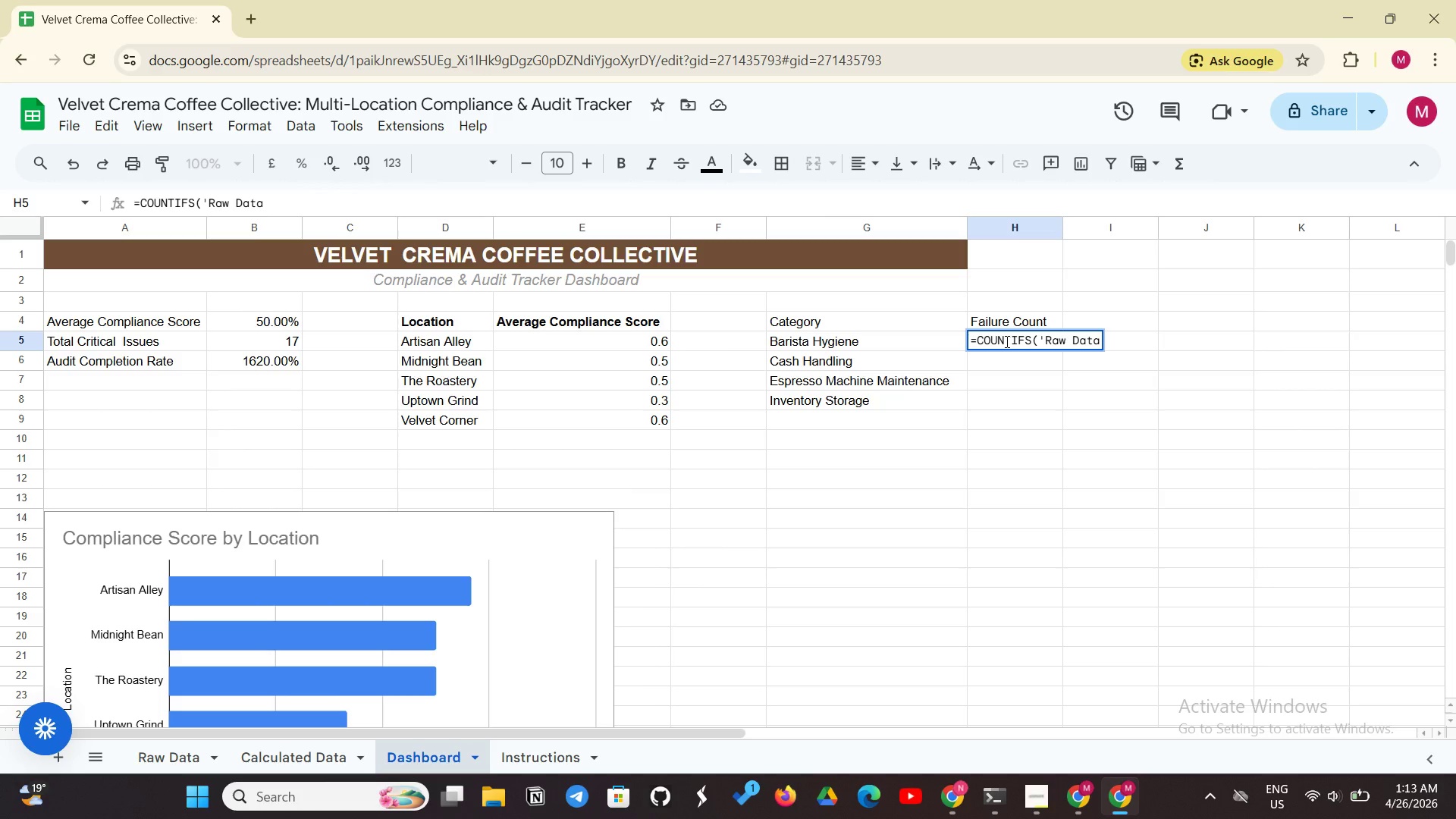 
key(Quote)
 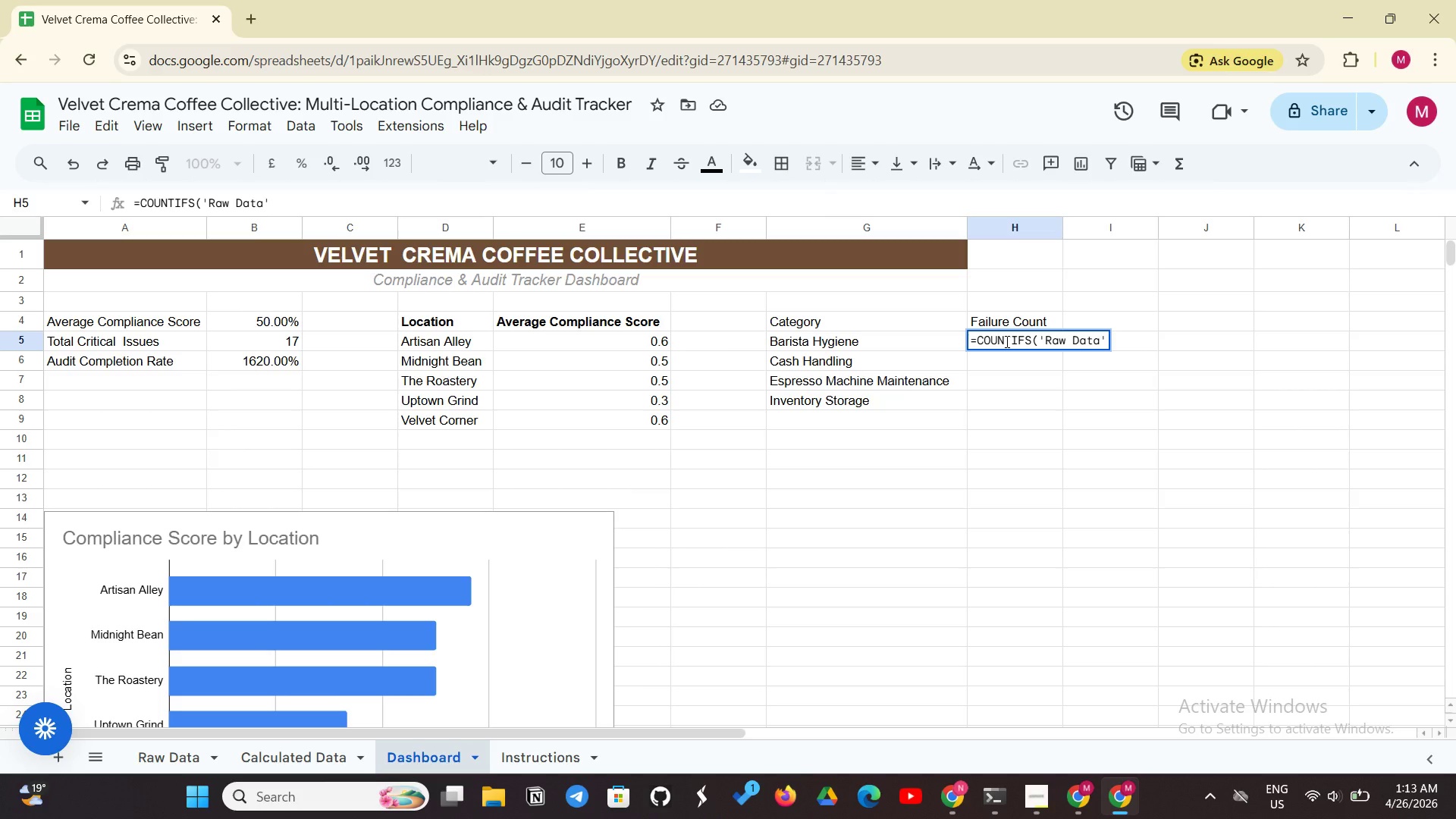 
wait(5.78)
 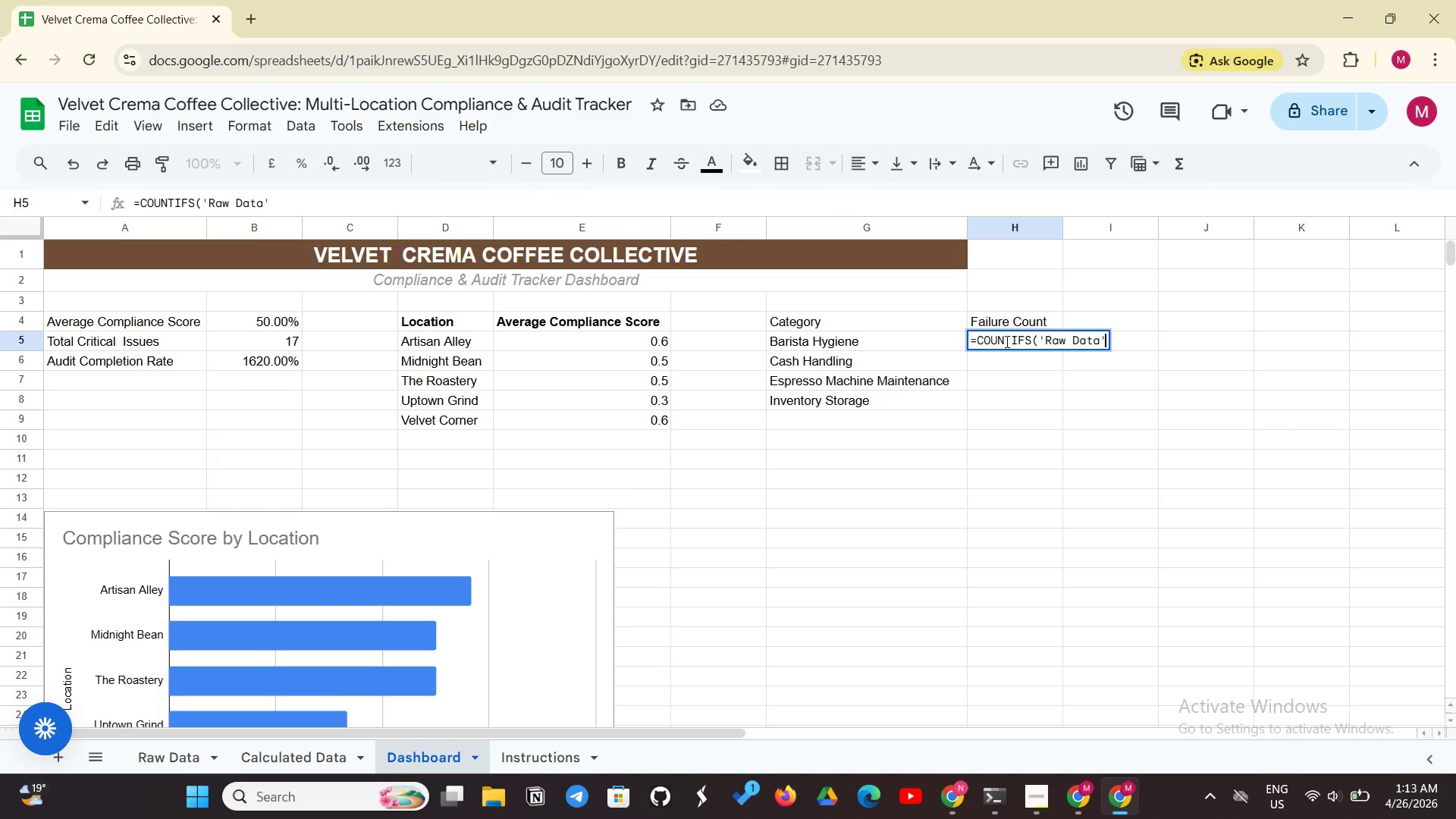 
key(Shift+1)
 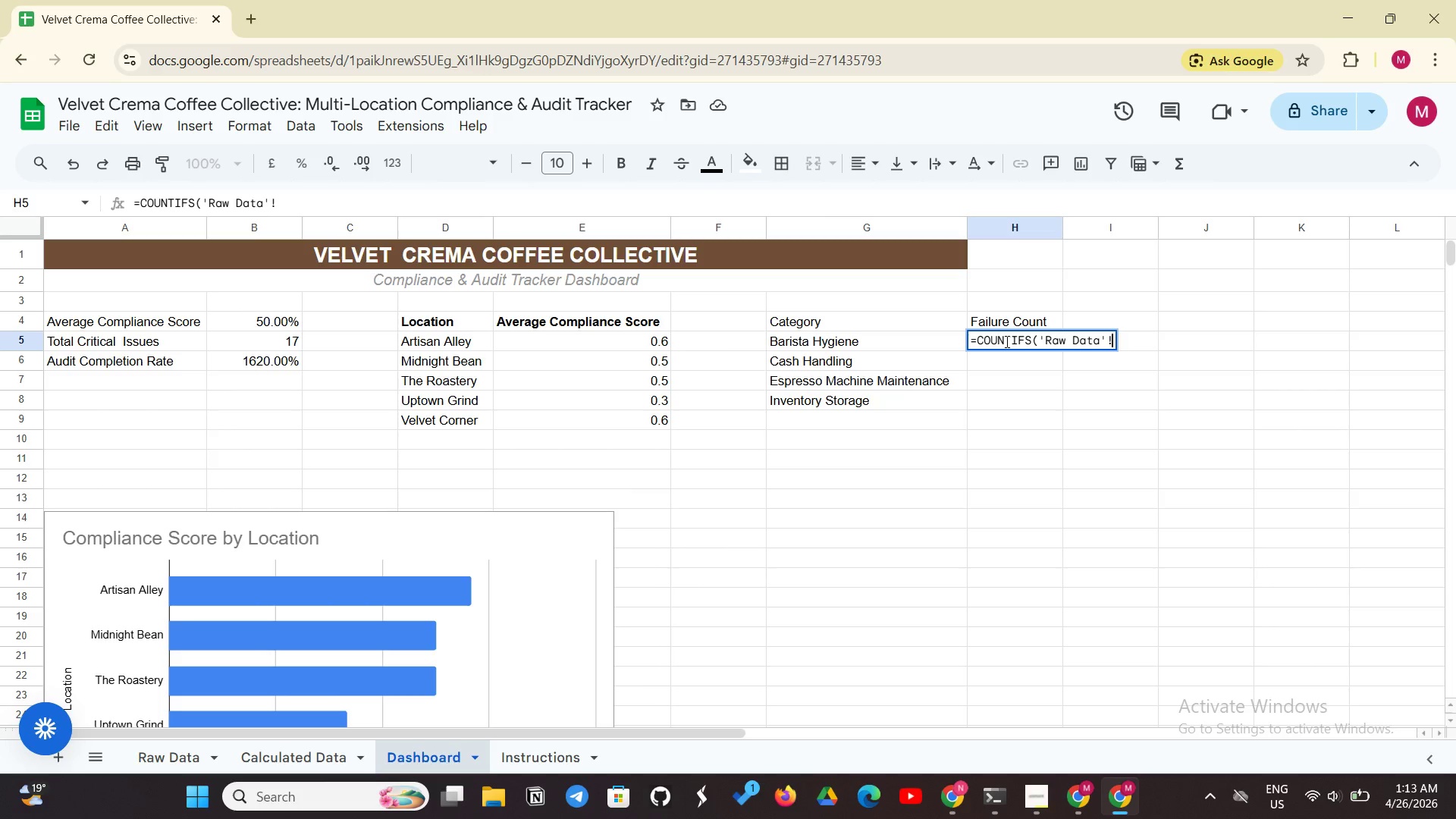 
key(Shift+E)
 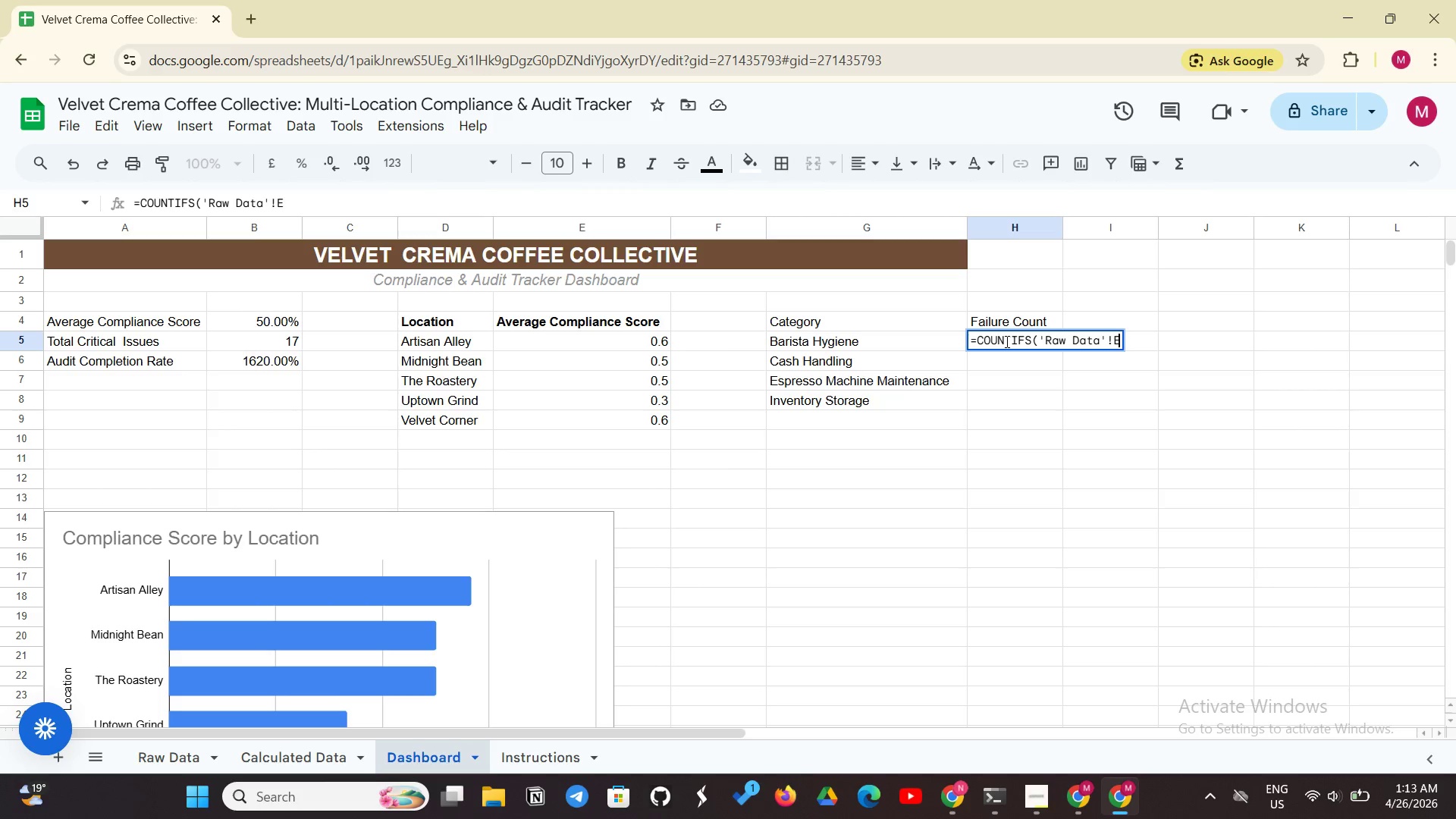 
key(Shift+Semicolon)
 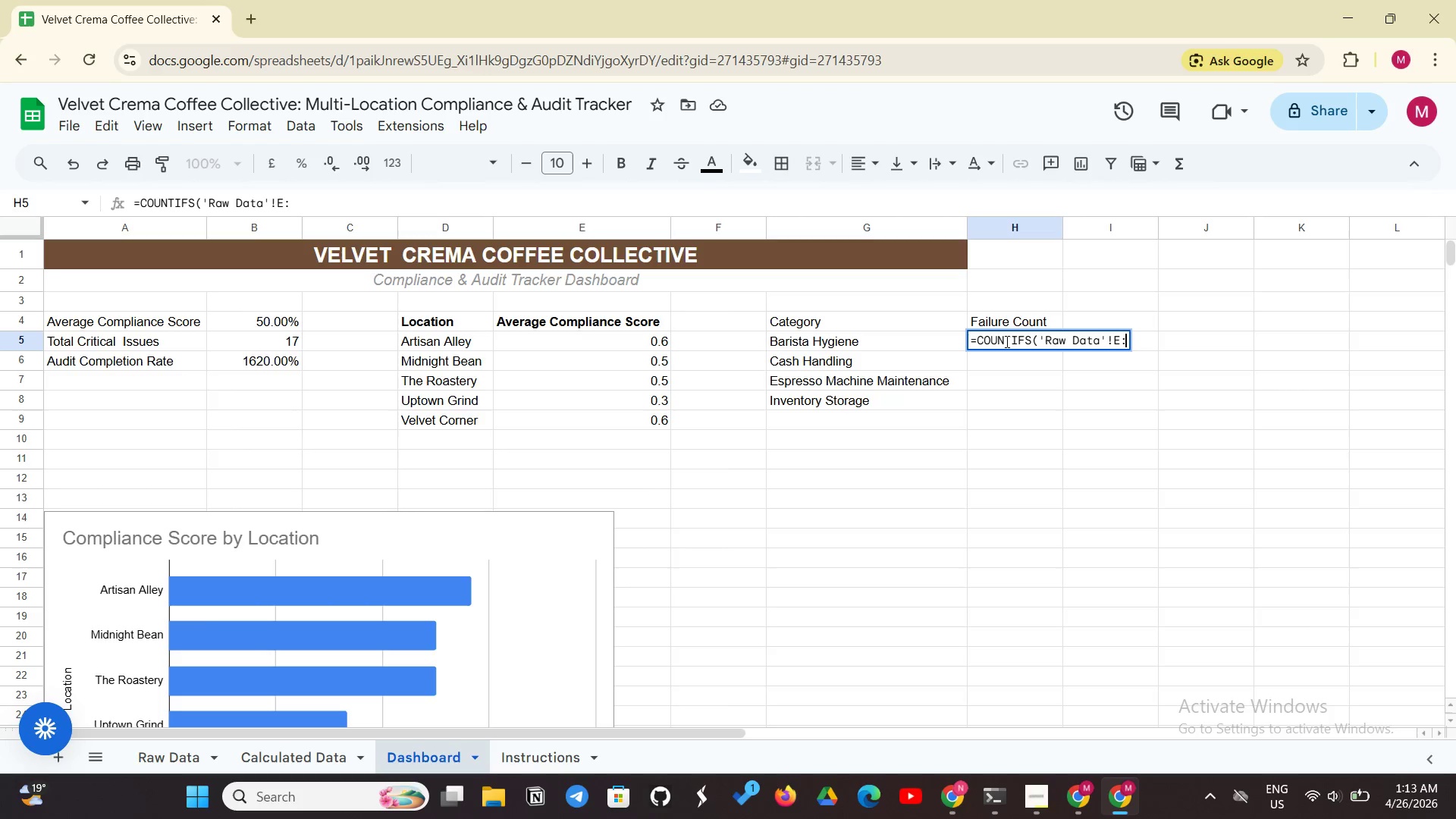 
key(Shift+E)
 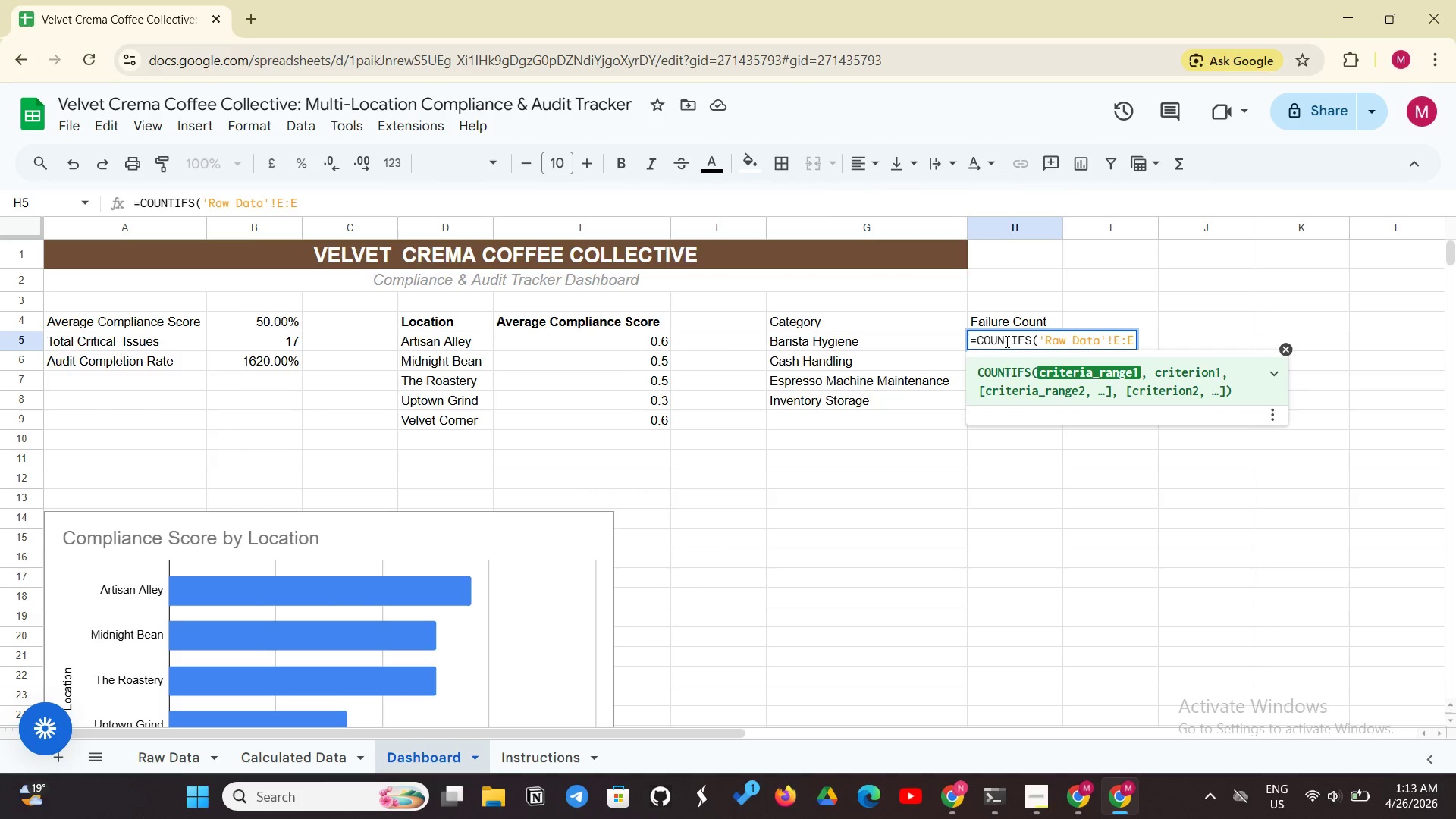 
wait(9.78)
 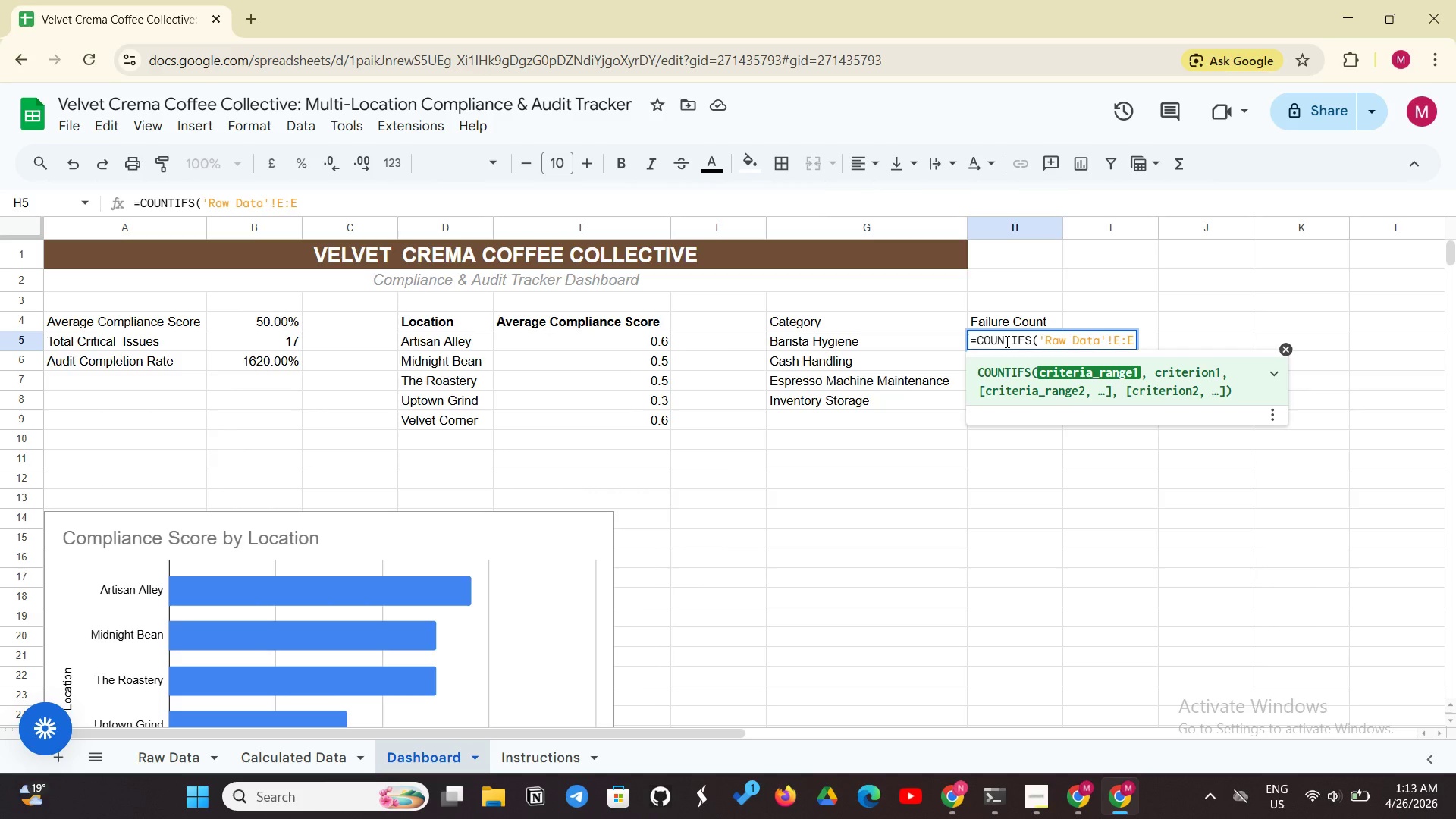 
type(, G5, 'Raw)
 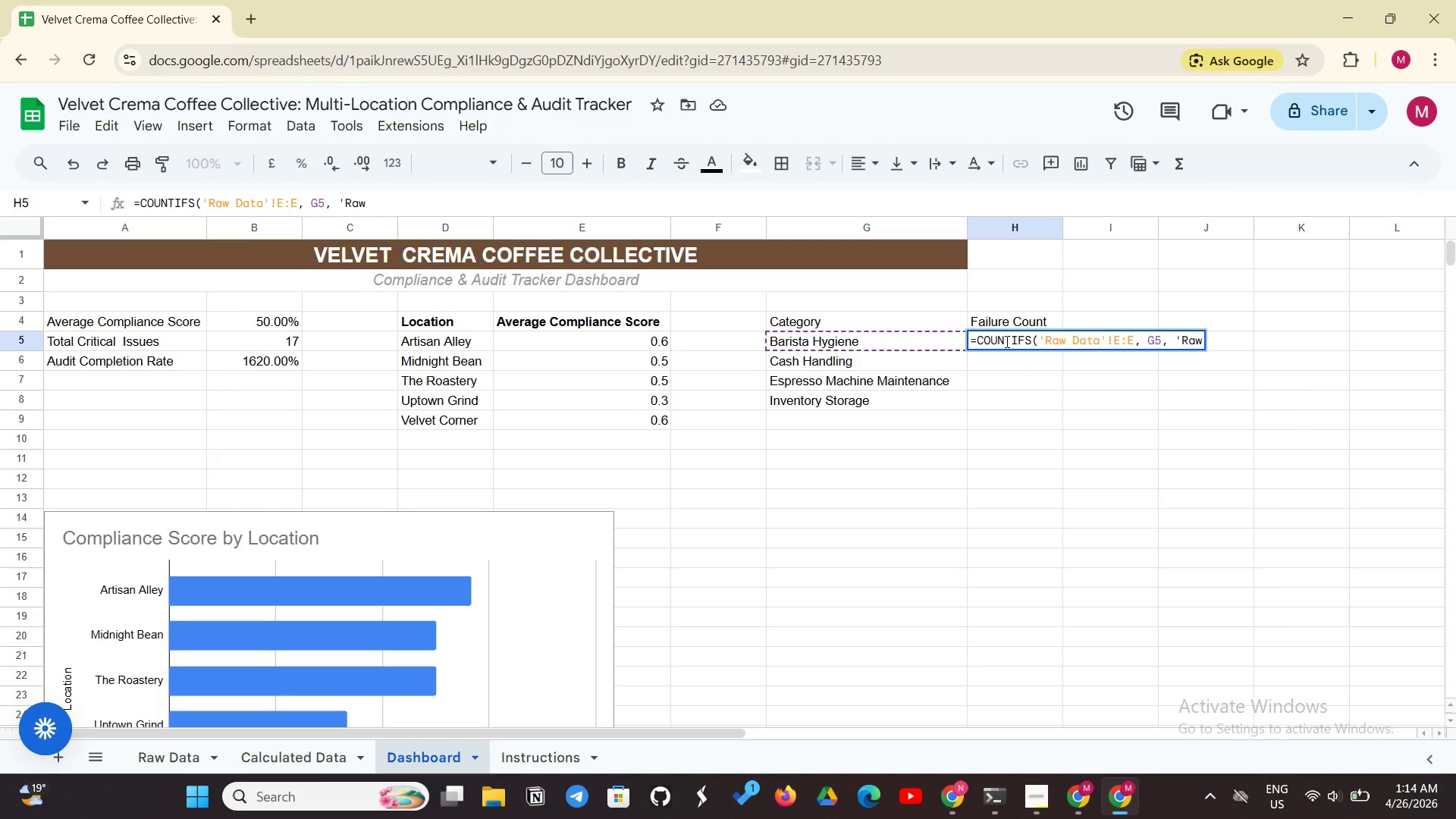 
type( Data'!G:G)
 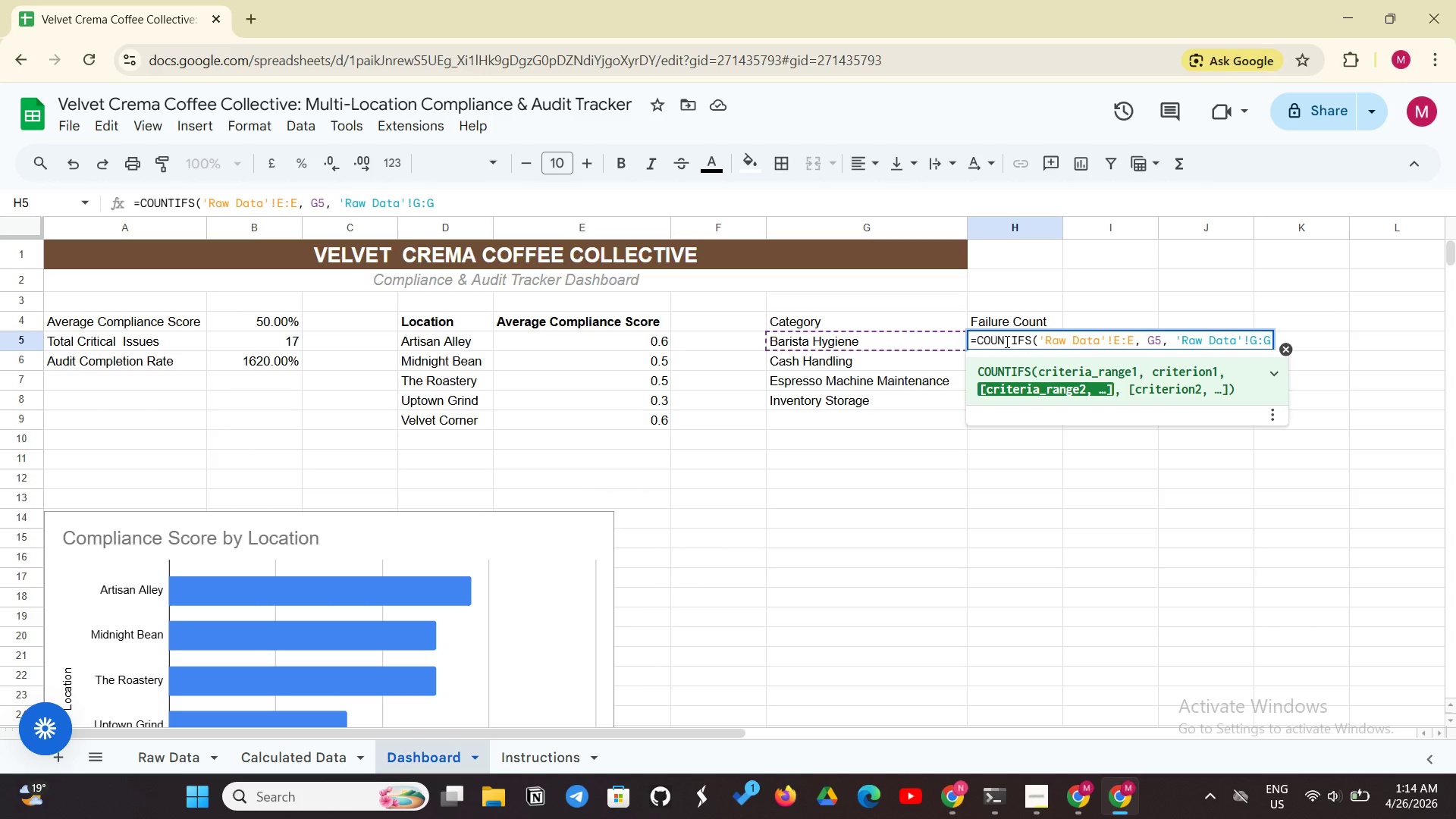 
wait(18.25)
 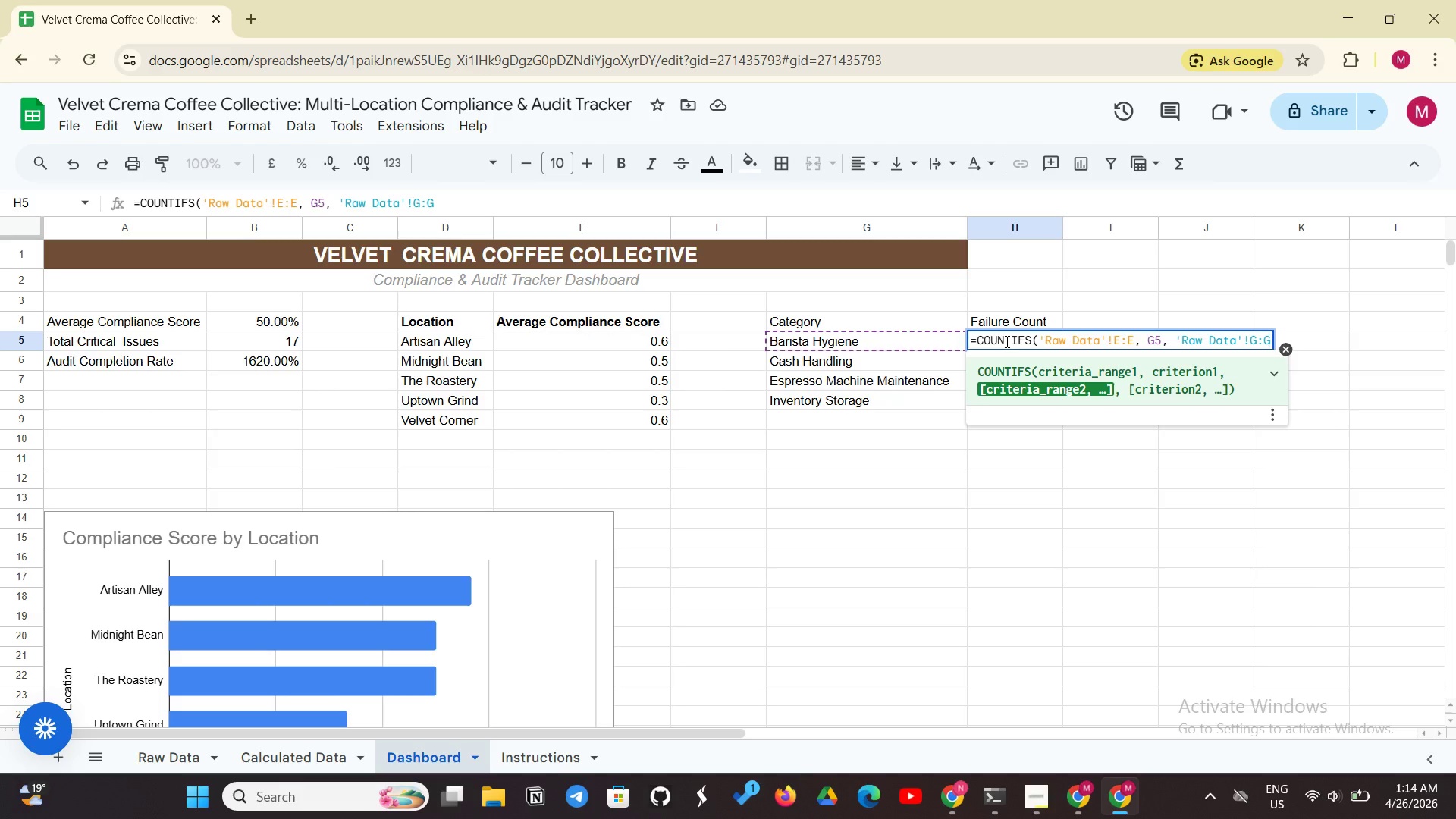 
key(Comma)
 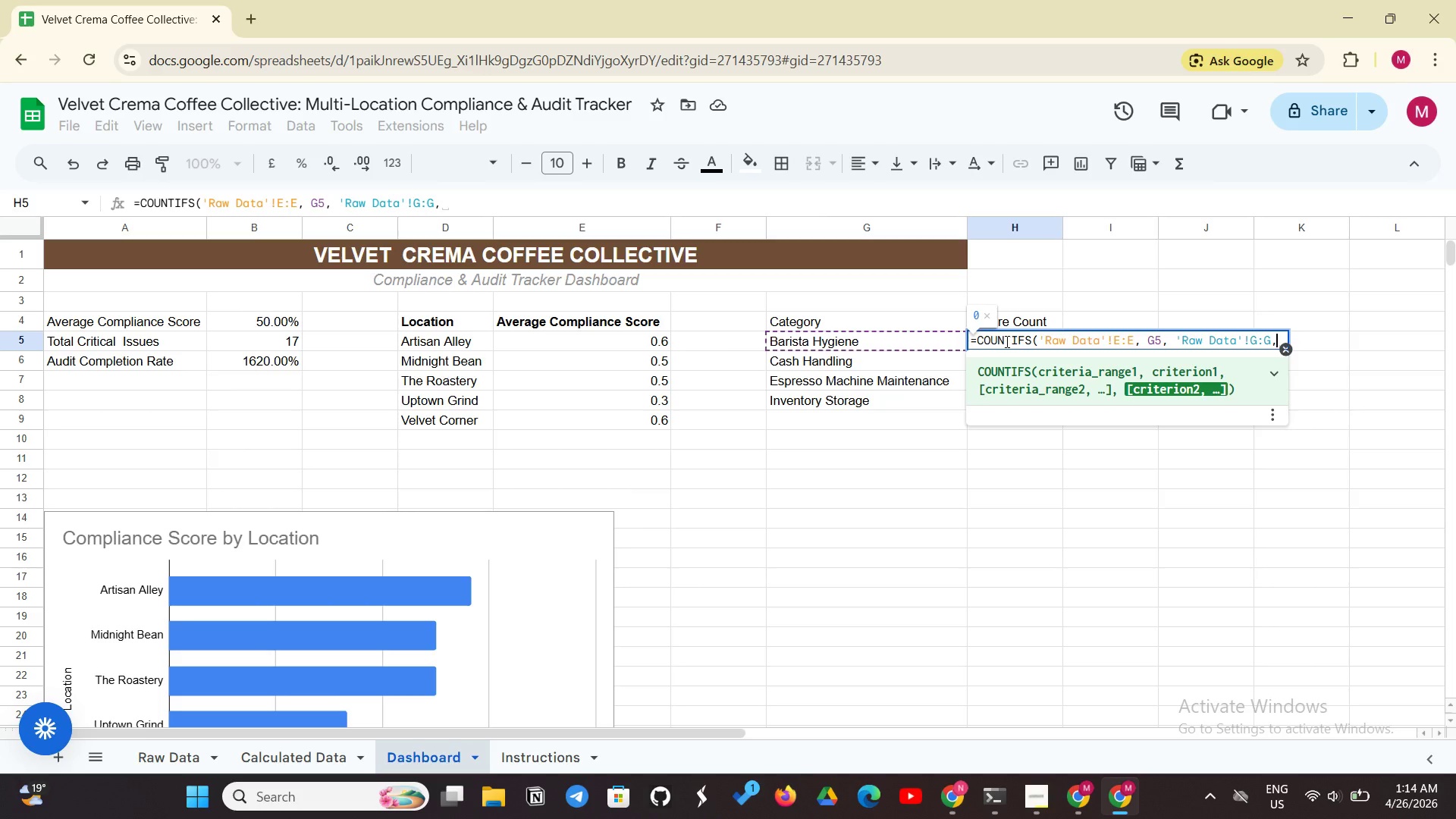 
wait(7.41)
 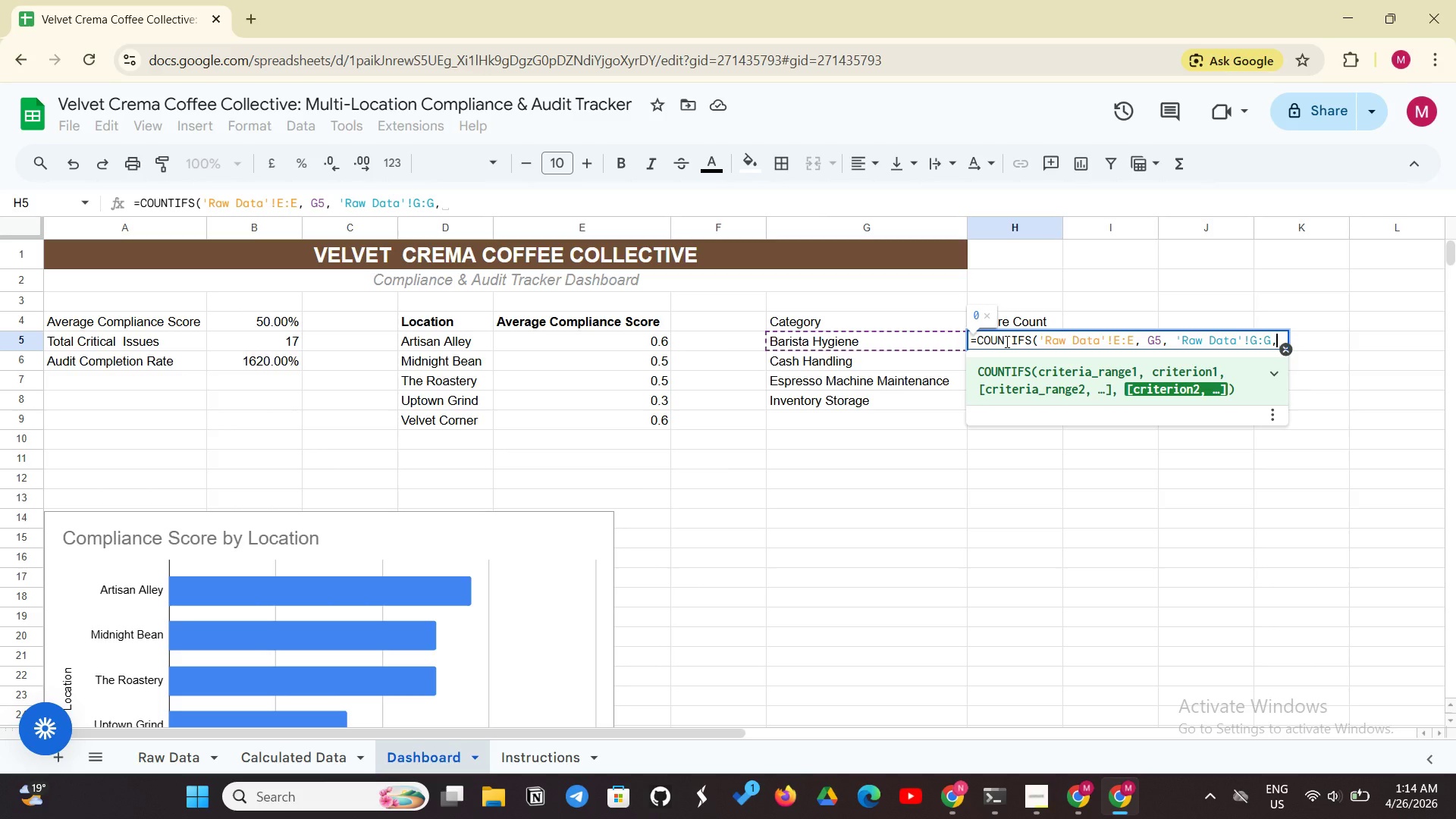 
type( "Fail") + )
 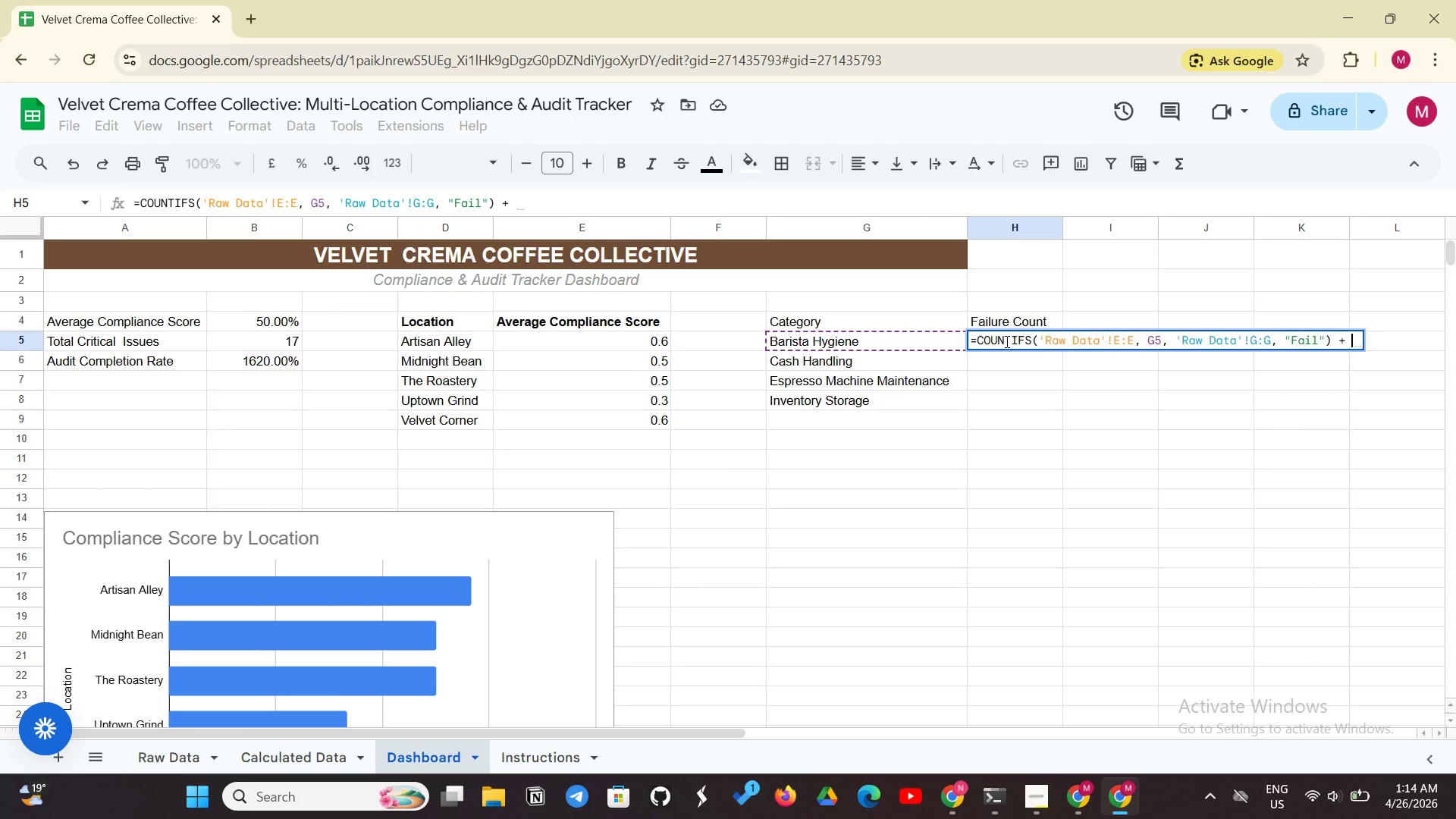 
wait(5.34)
 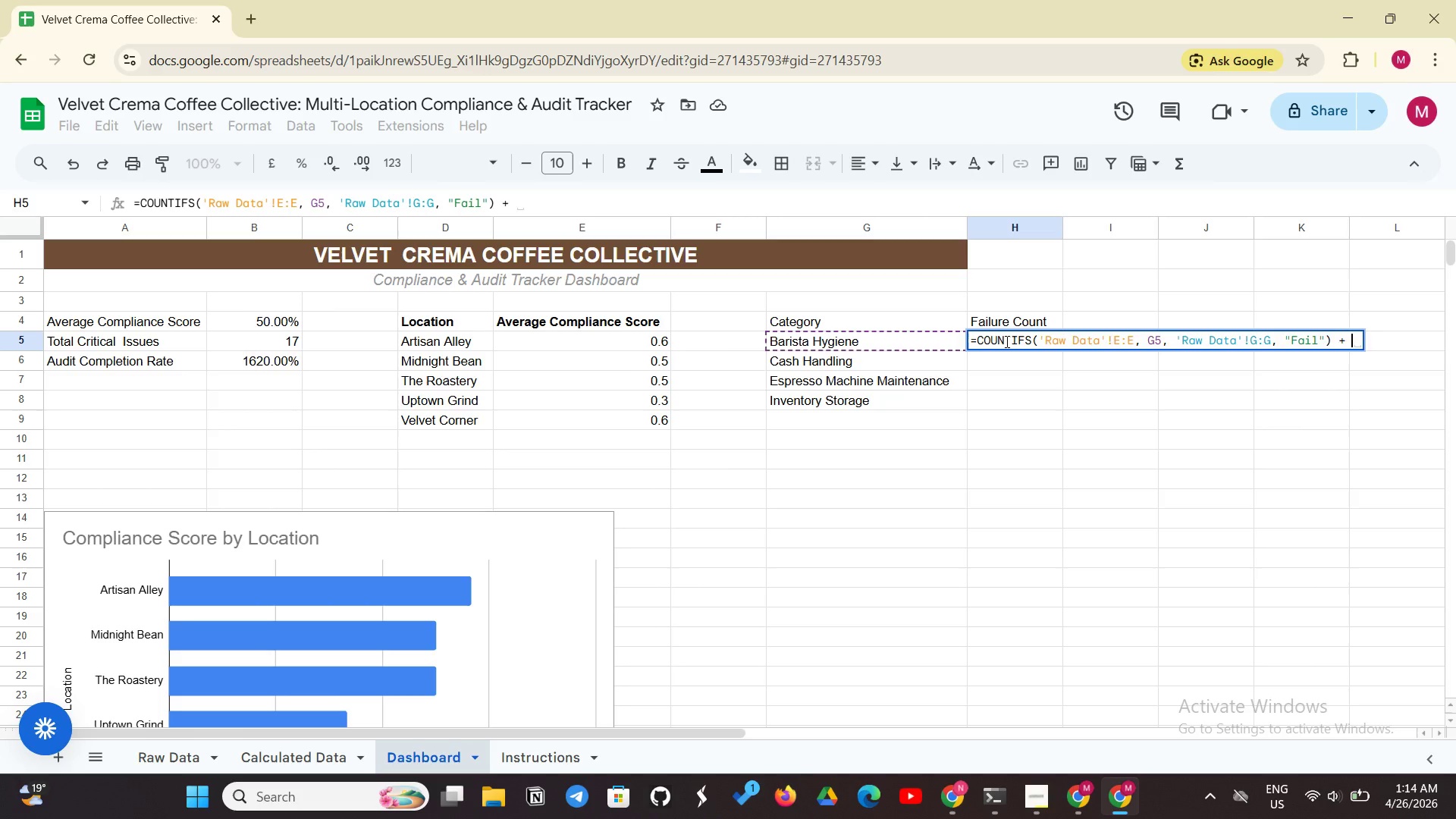 
type(CO)
 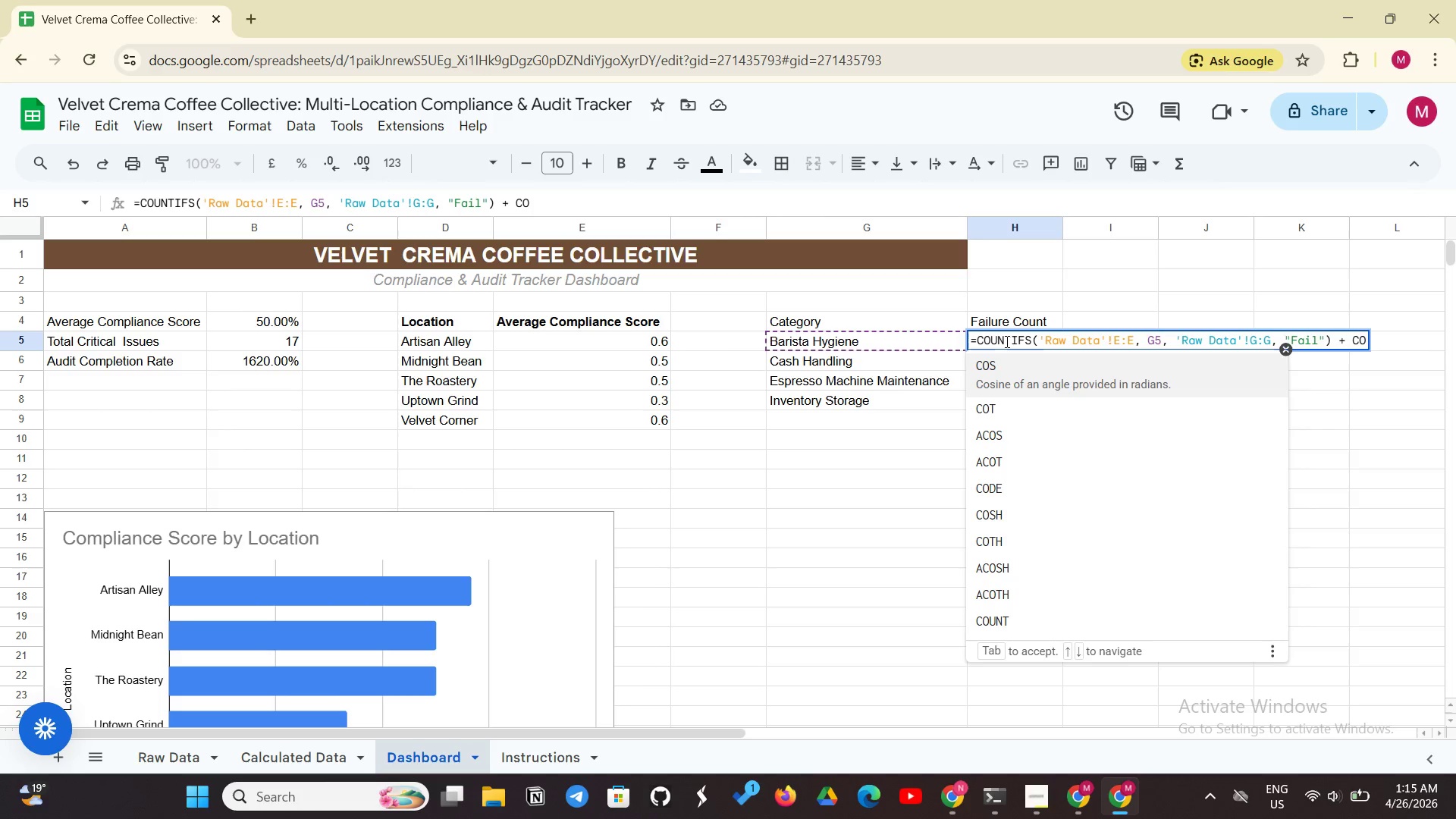 
type(UNTIFS('Raw Data'!E:E, )
 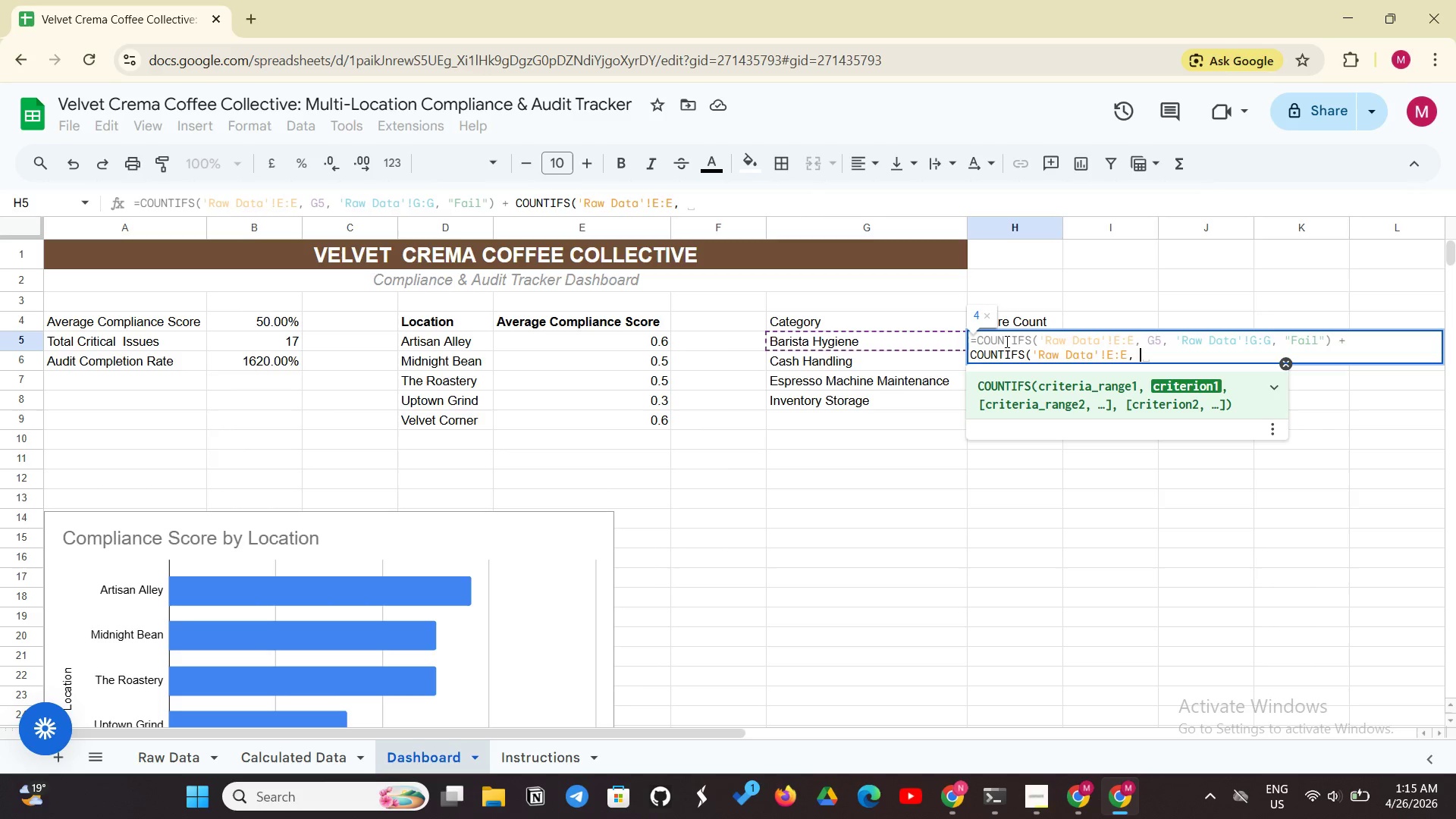 
type(G5, 'Raw Data)
 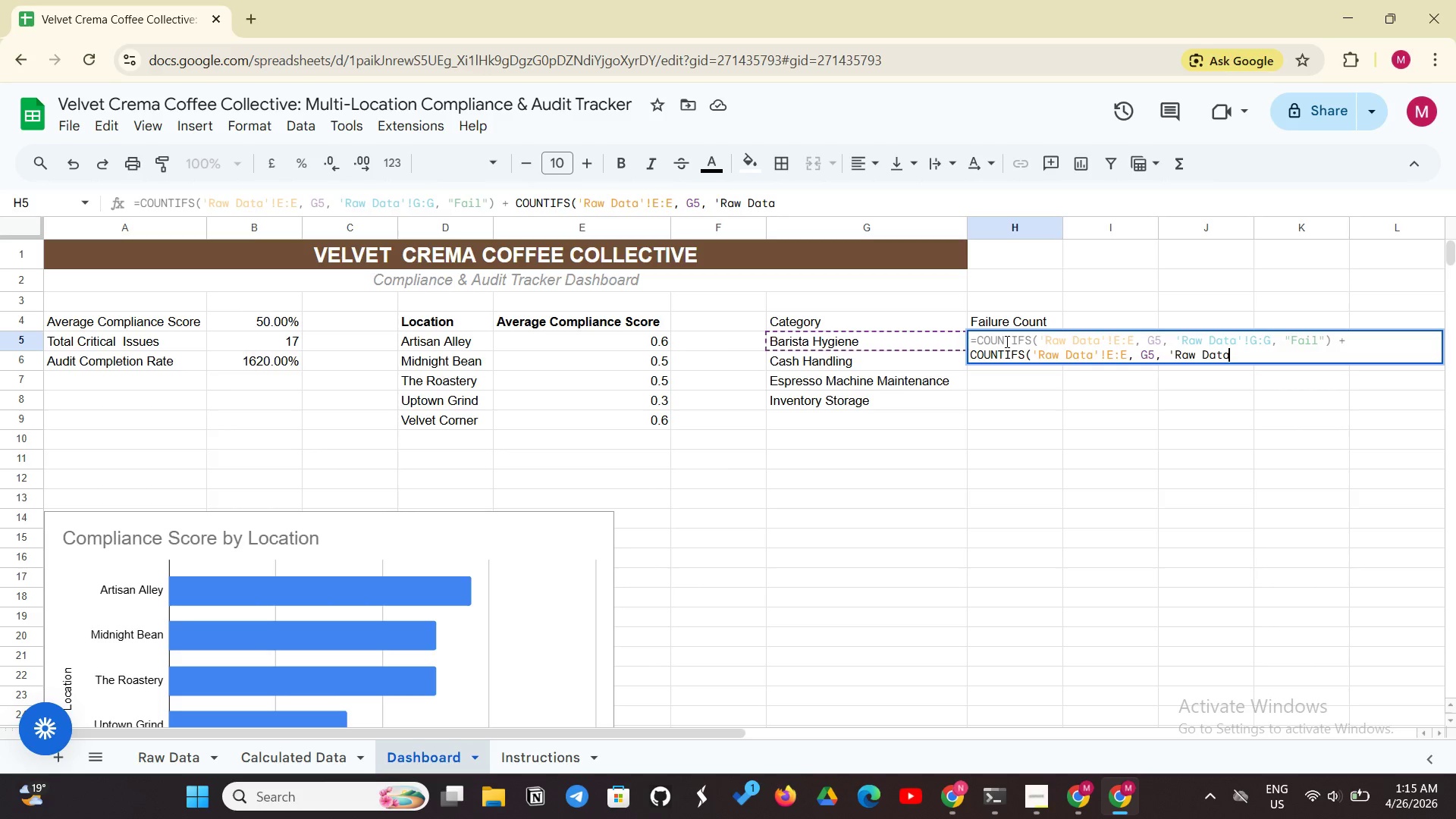 
type('!G)
 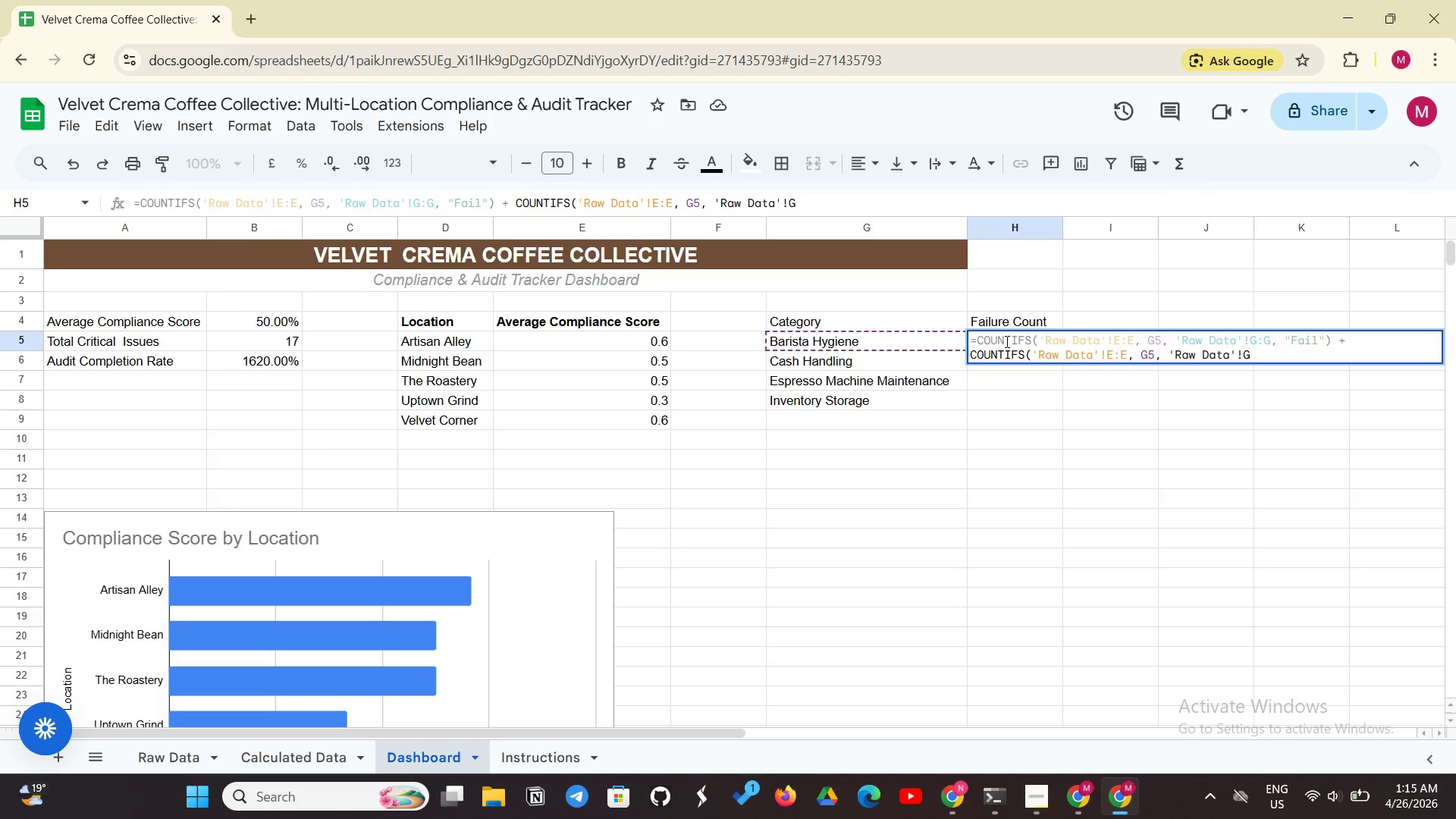 
wait(7.72)
 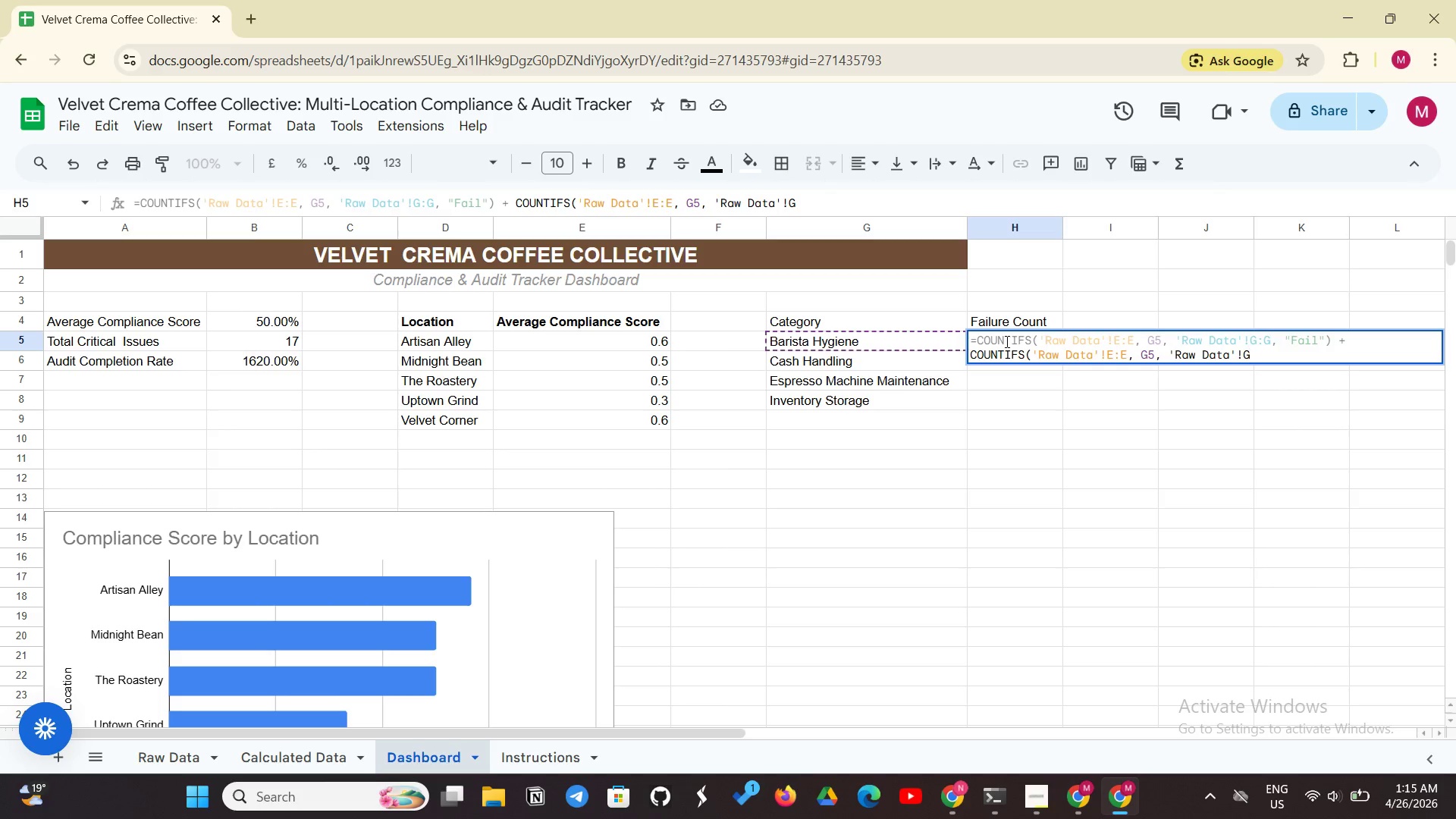 
type(:G, "Critical"))
 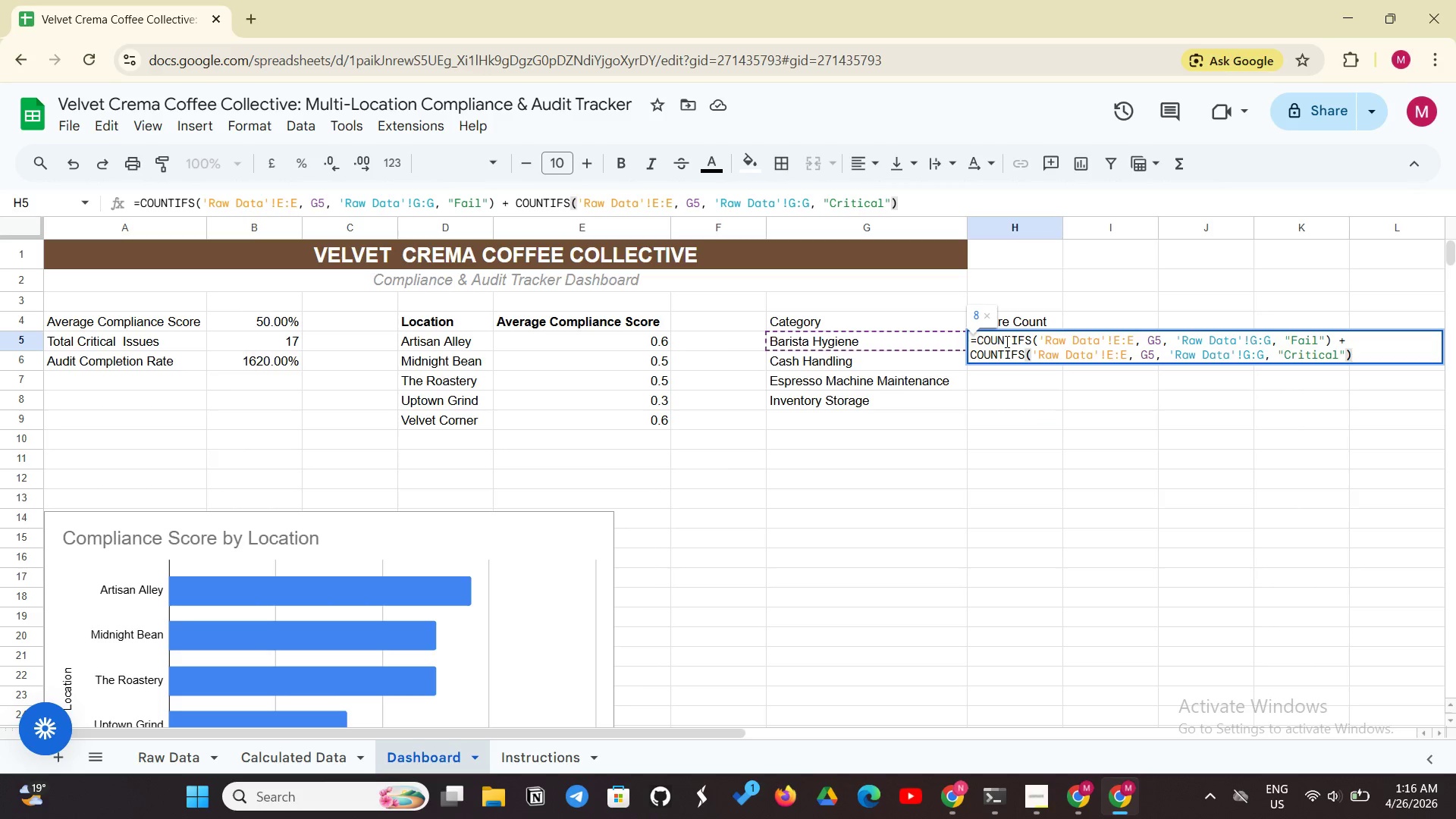 
key(Enter)
 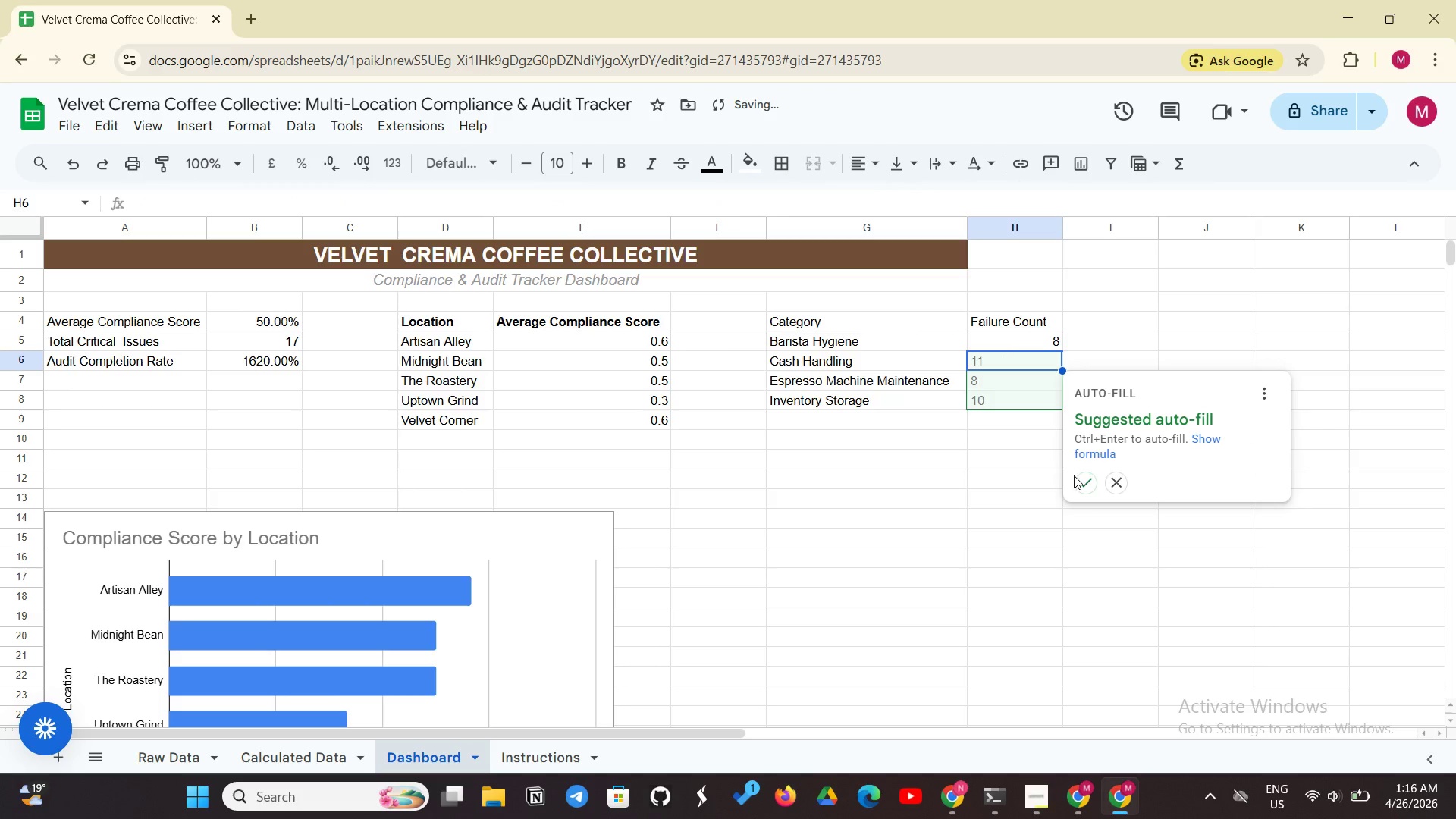 
left_click([1083, 479])
 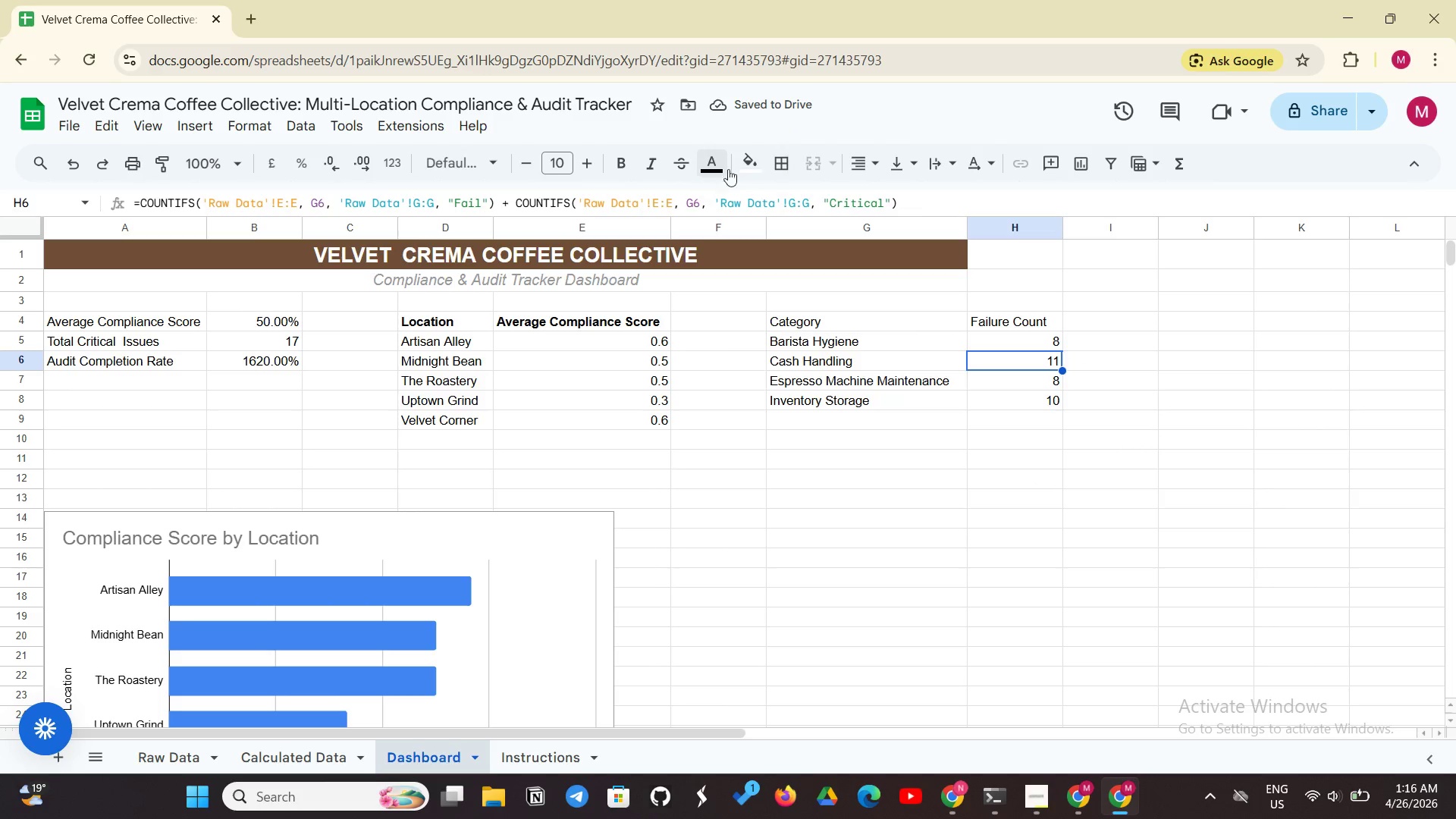 
left_click([837, 320])
 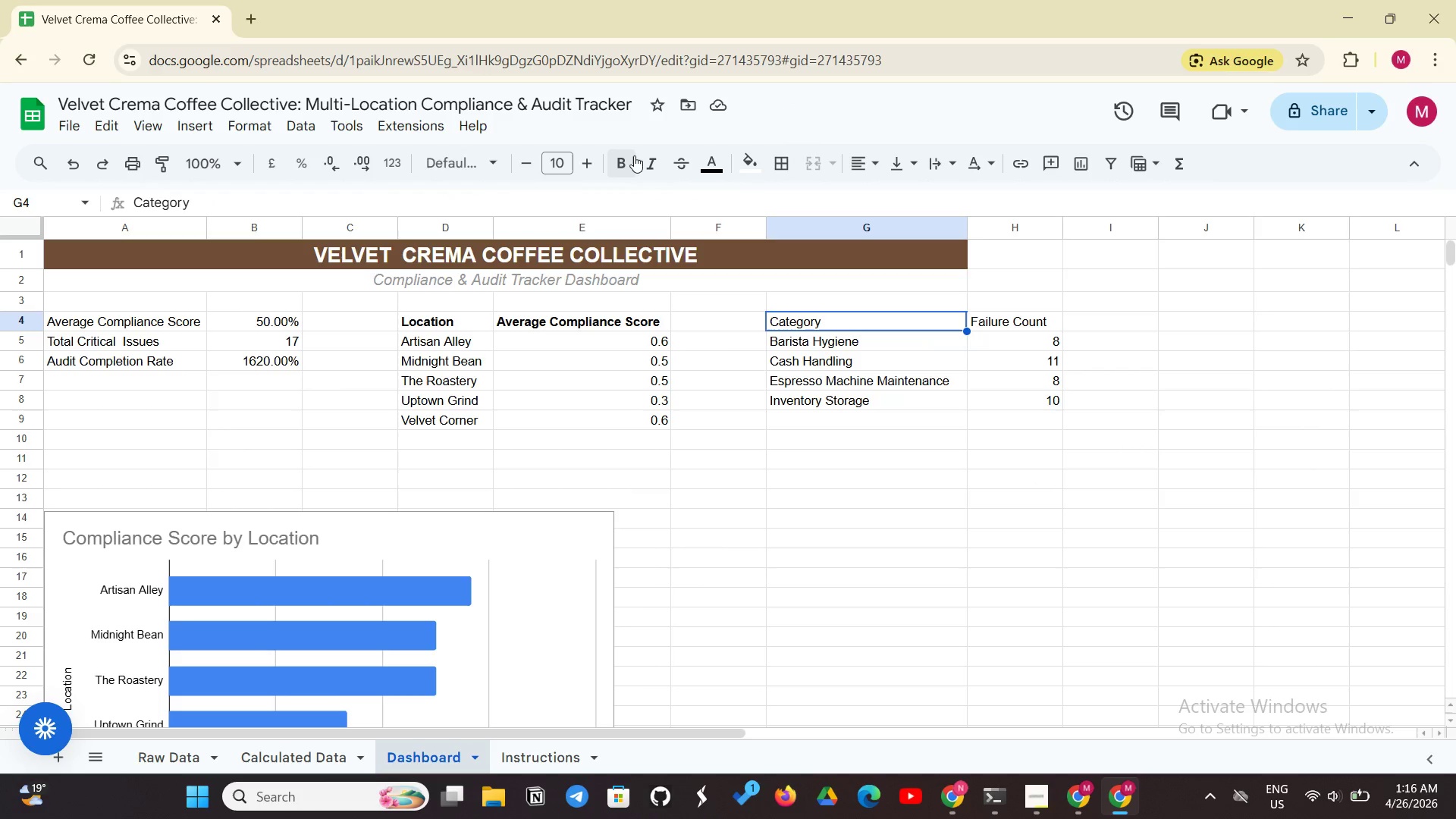 
left_click([626, 156])
 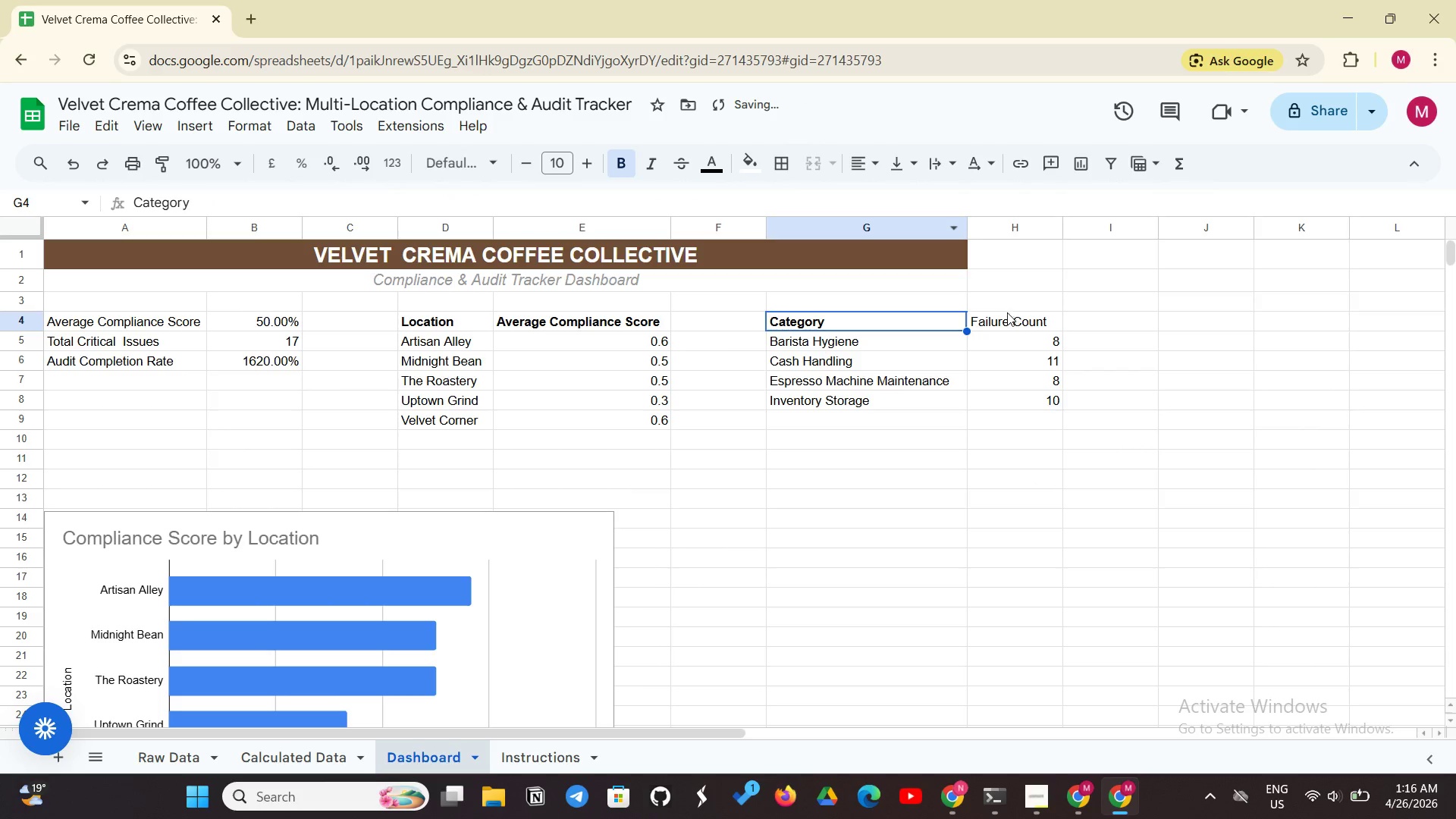 
left_click([1003, 320])
 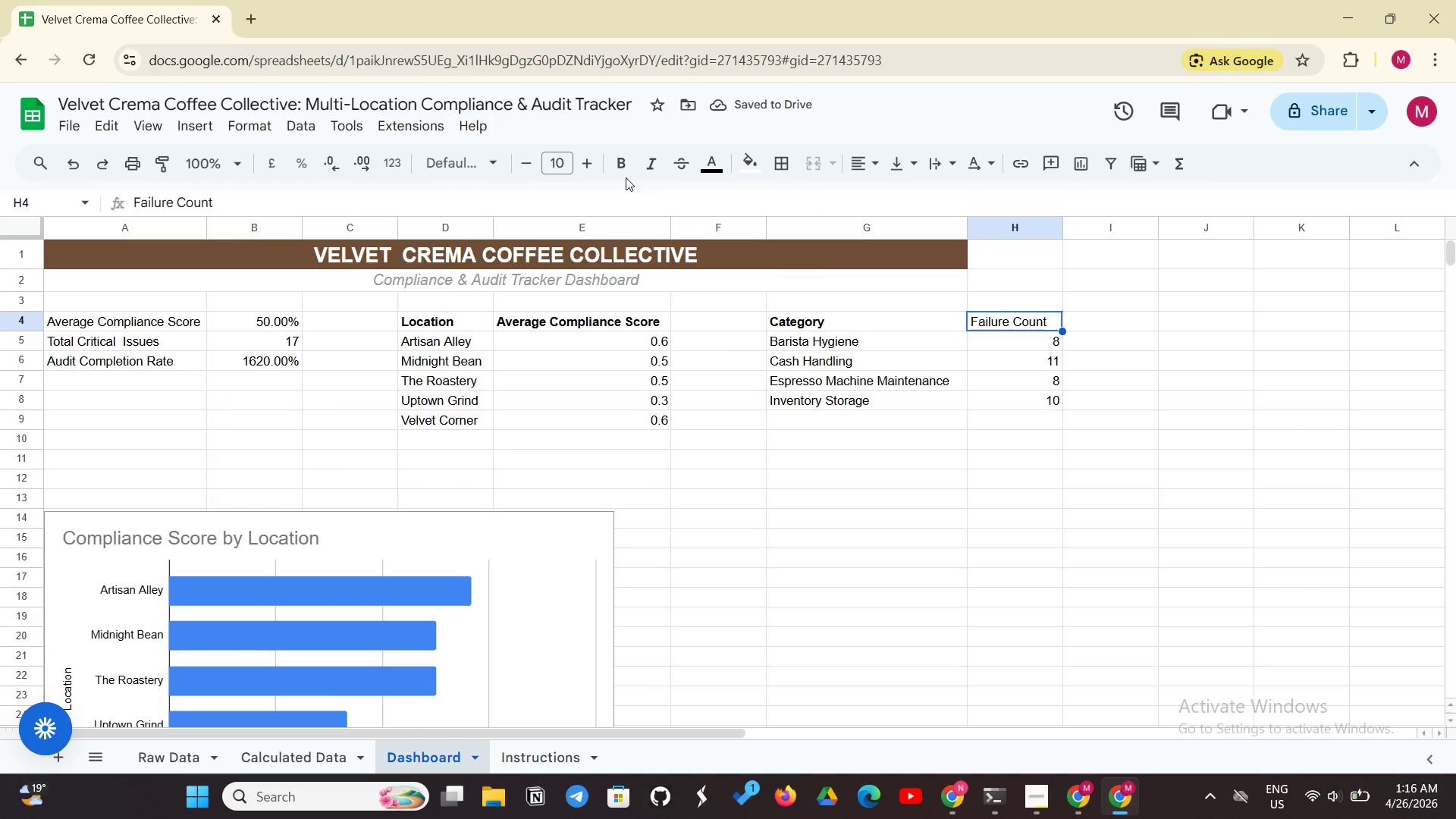 
left_click([620, 158])
 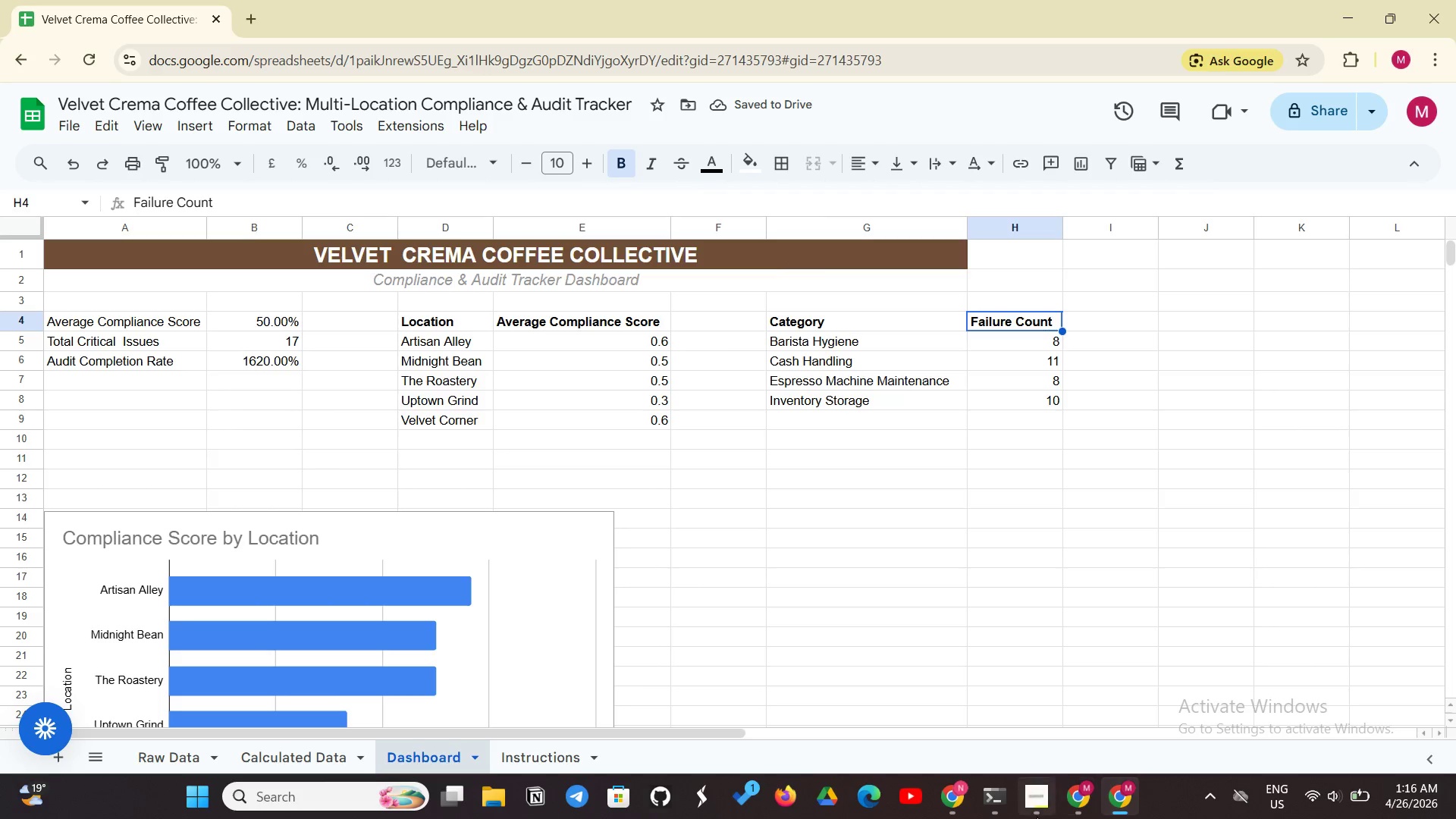 
left_click([1036, 818])